 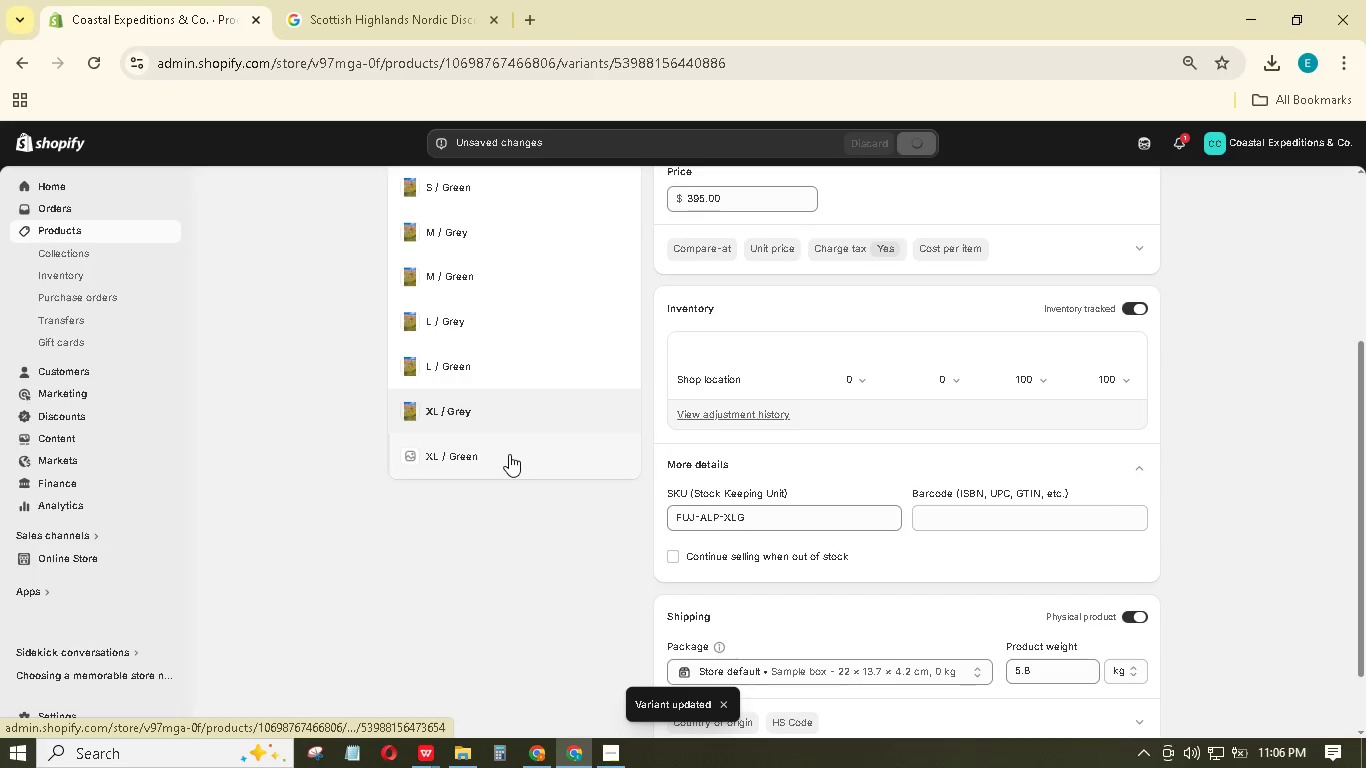 
scroll: coordinate [697, 364], scroll_direction: up, amount: 6.0
 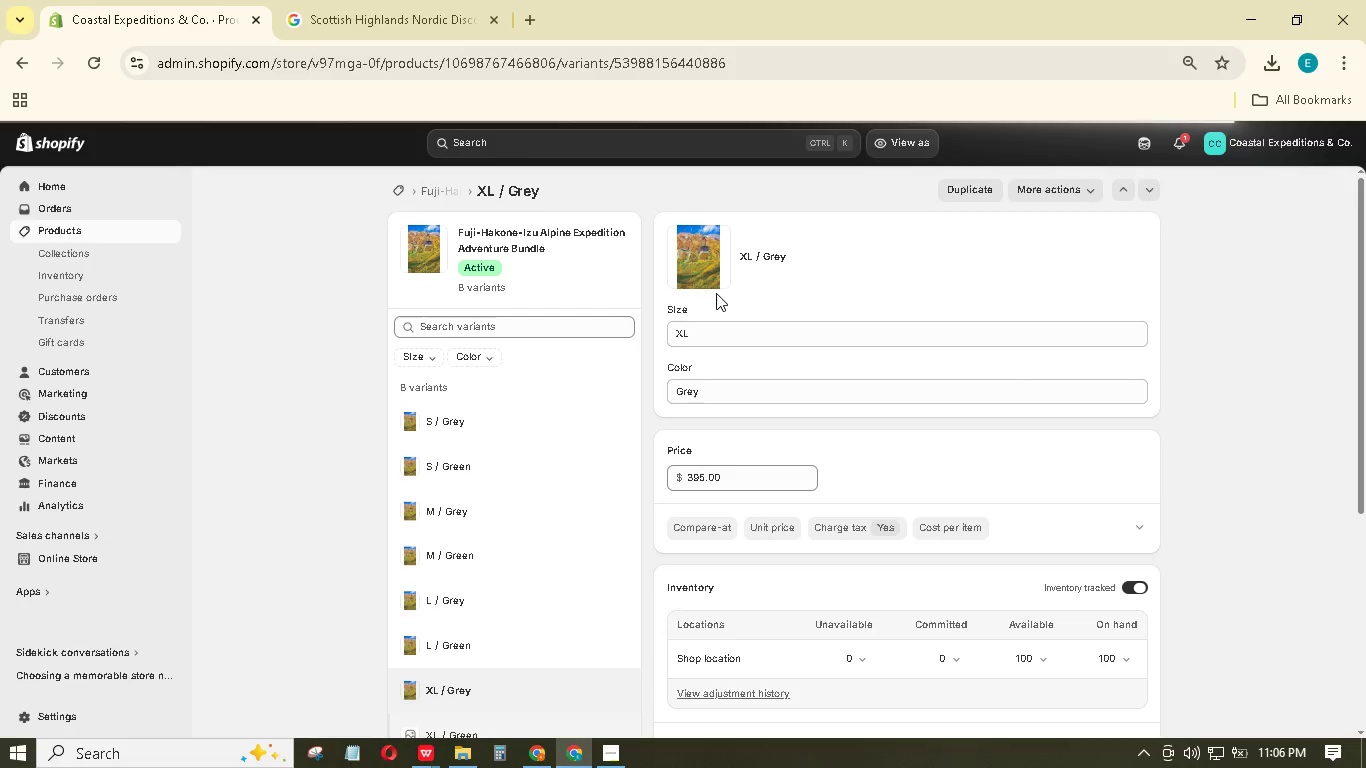 
scroll: coordinate [542, 607], scroll_direction: down, amount: 1.0
 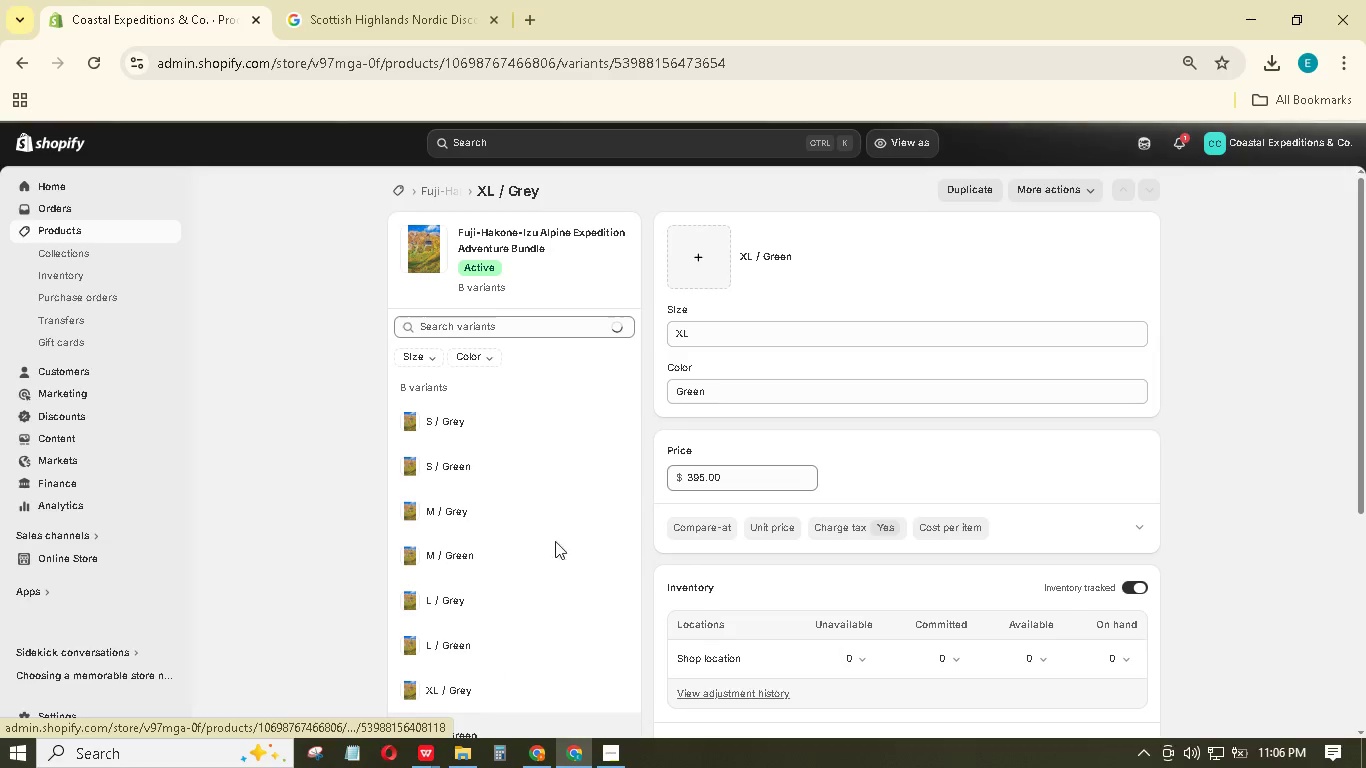 
left_click([705, 272])
 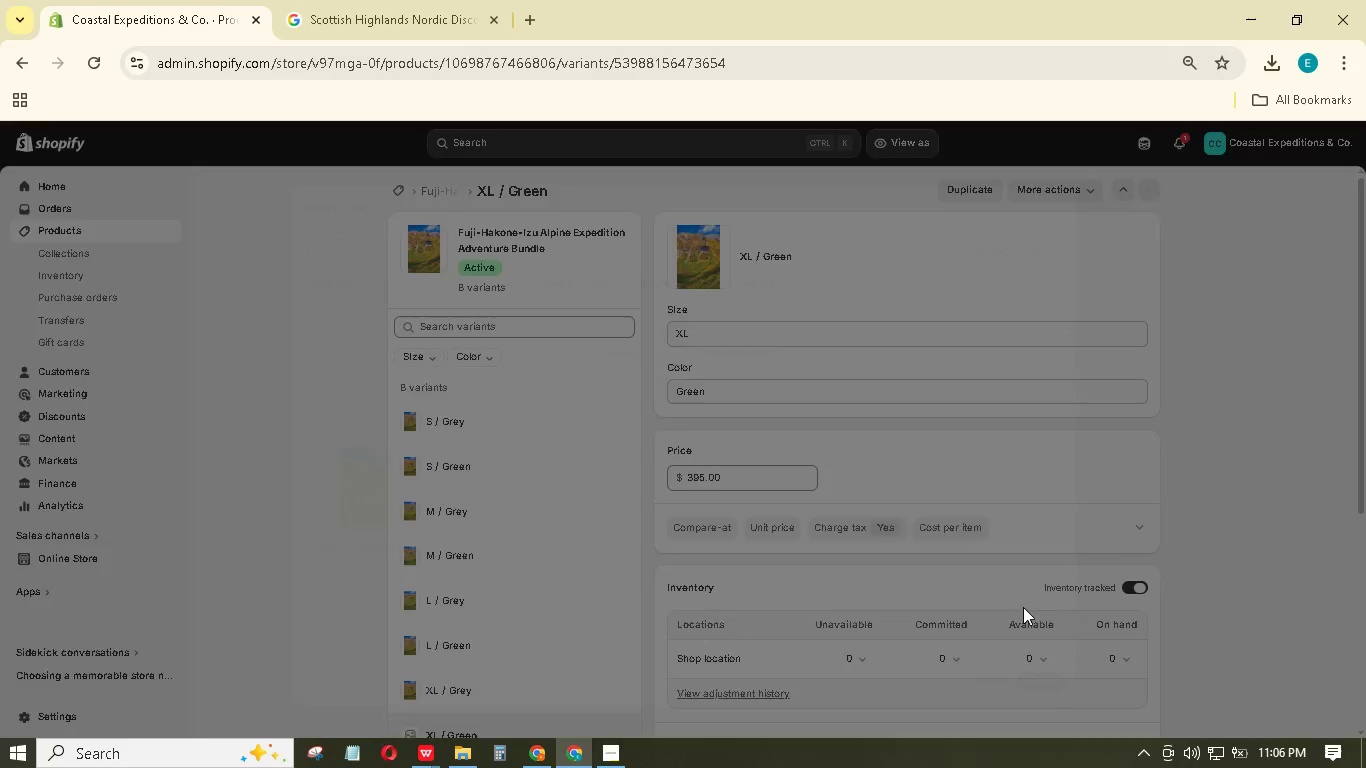 
scroll: coordinate [757, 502], scroll_direction: down, amount: 3.0
 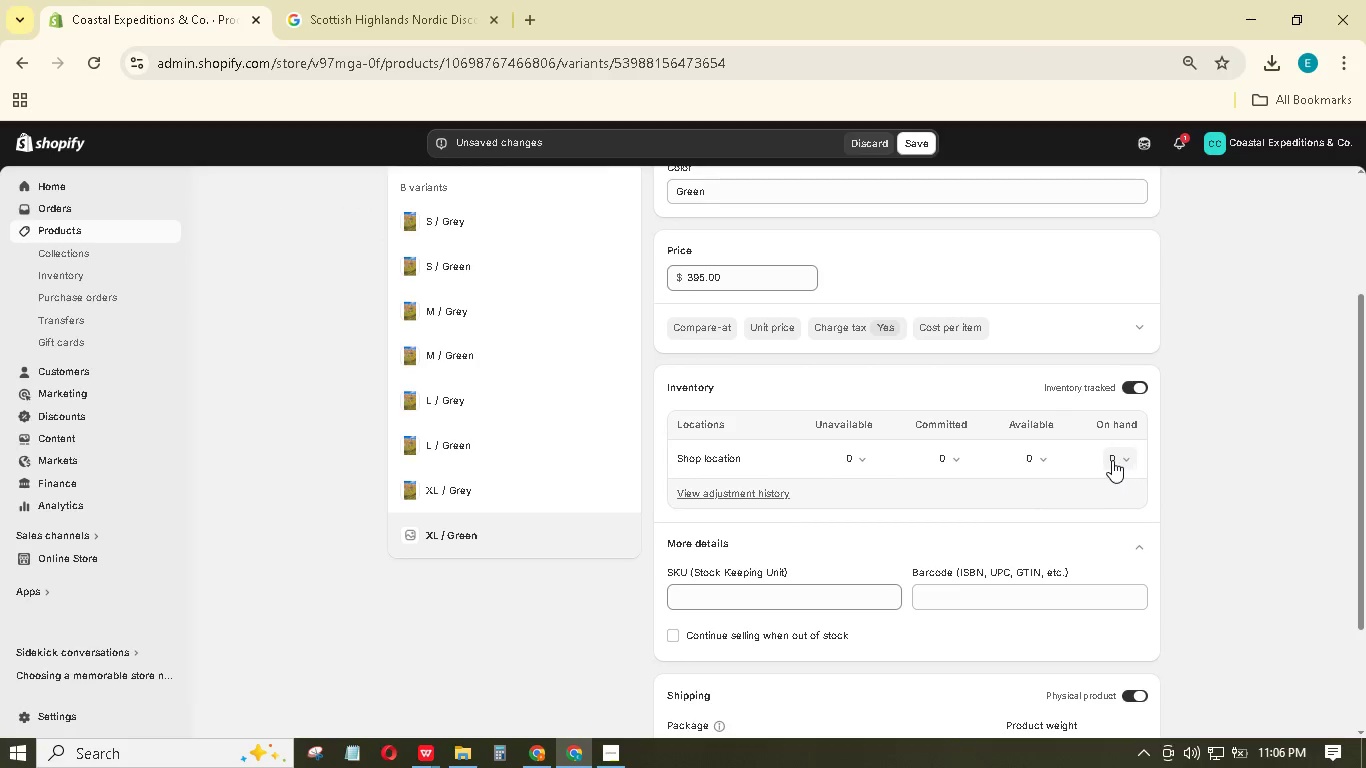 
left_click([1110, 459])
 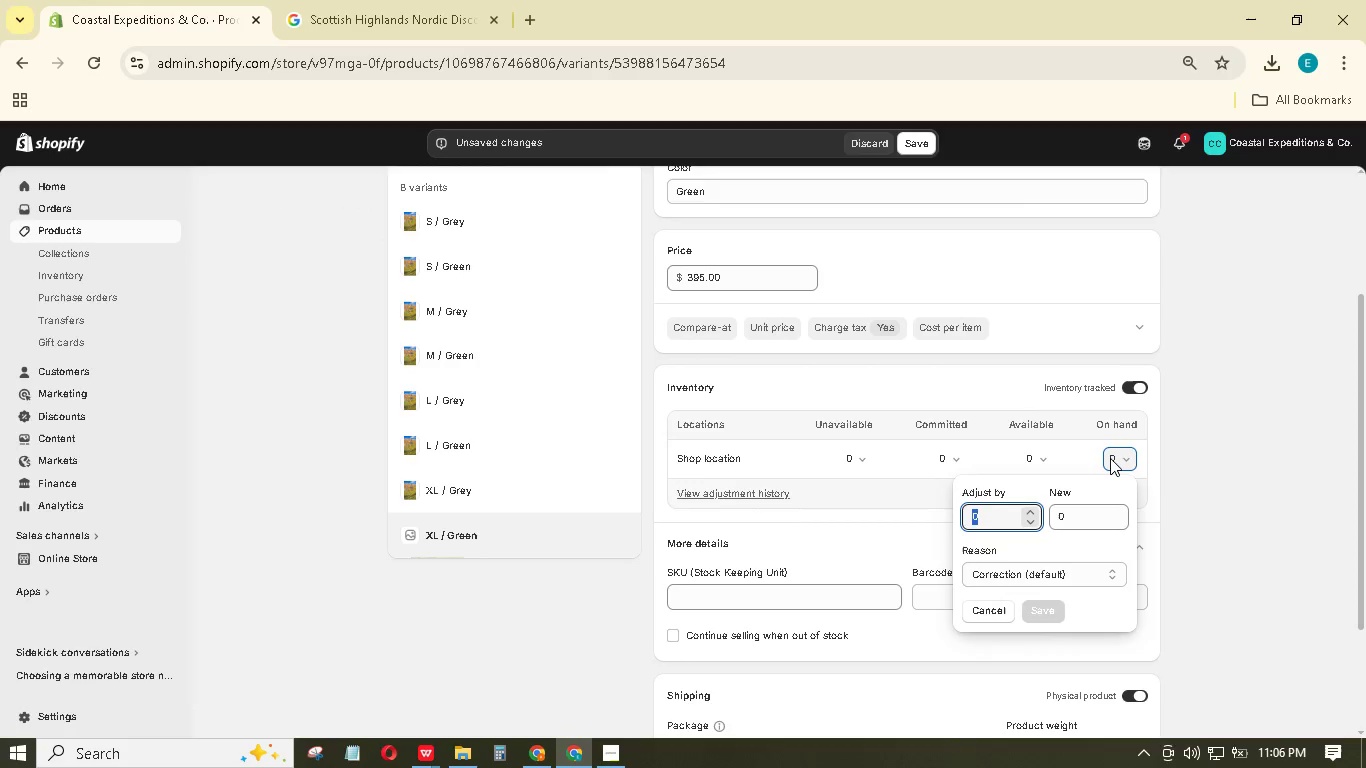 
type(100)
 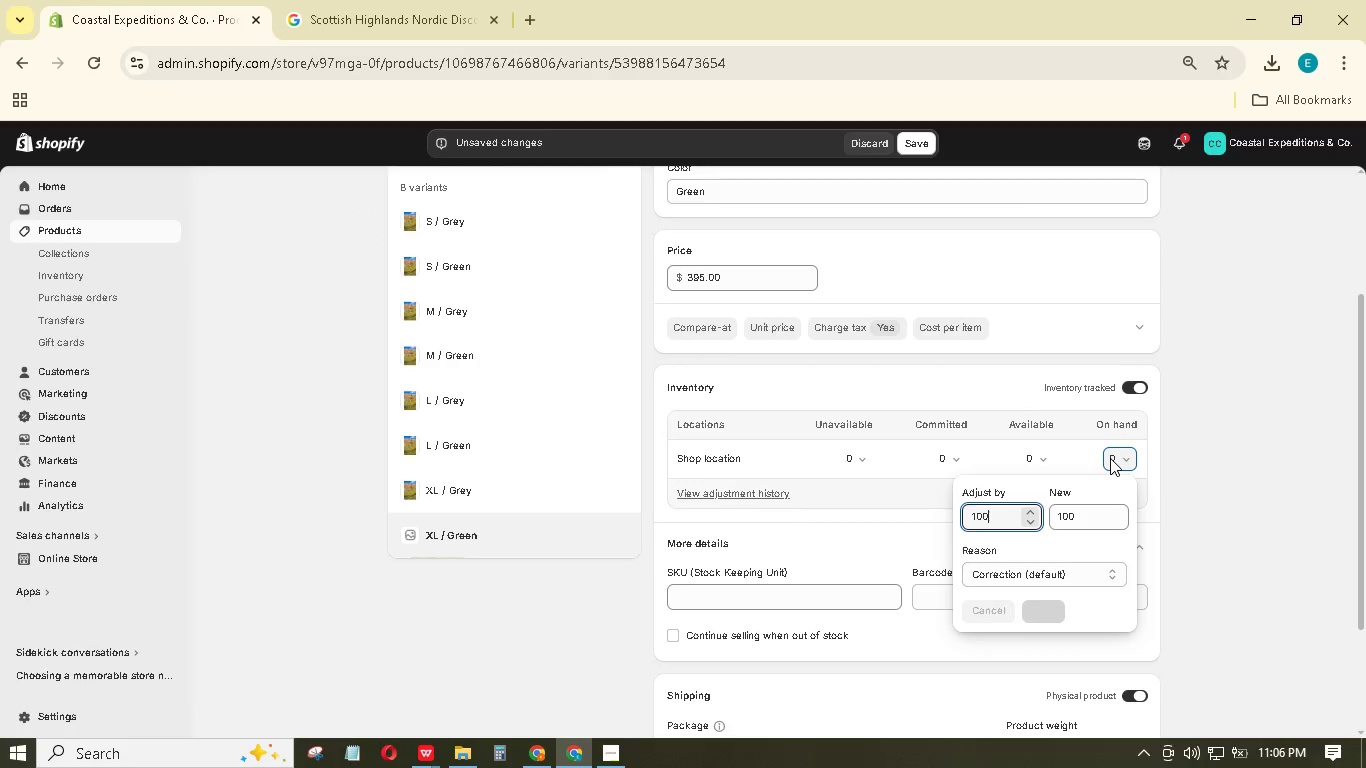 
key(Enter)
 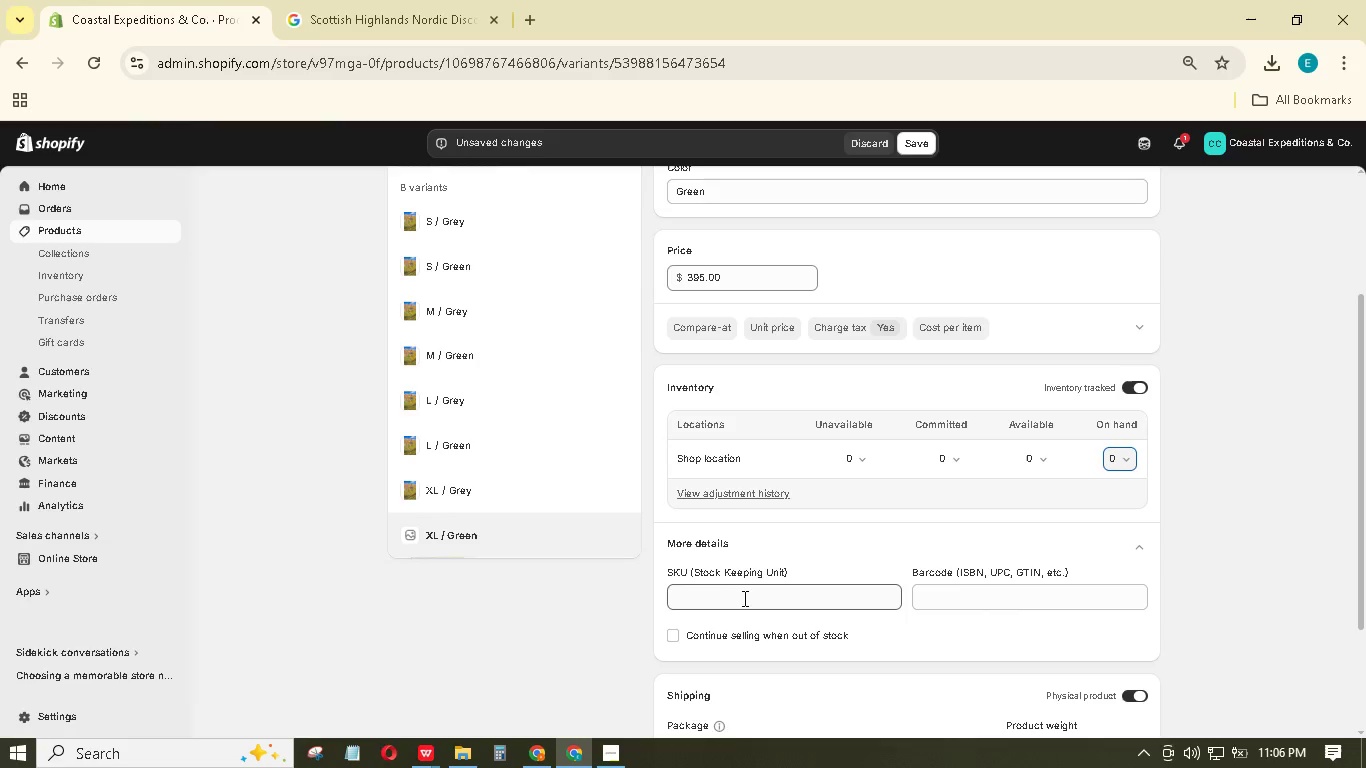 
left_click([746, 599])
 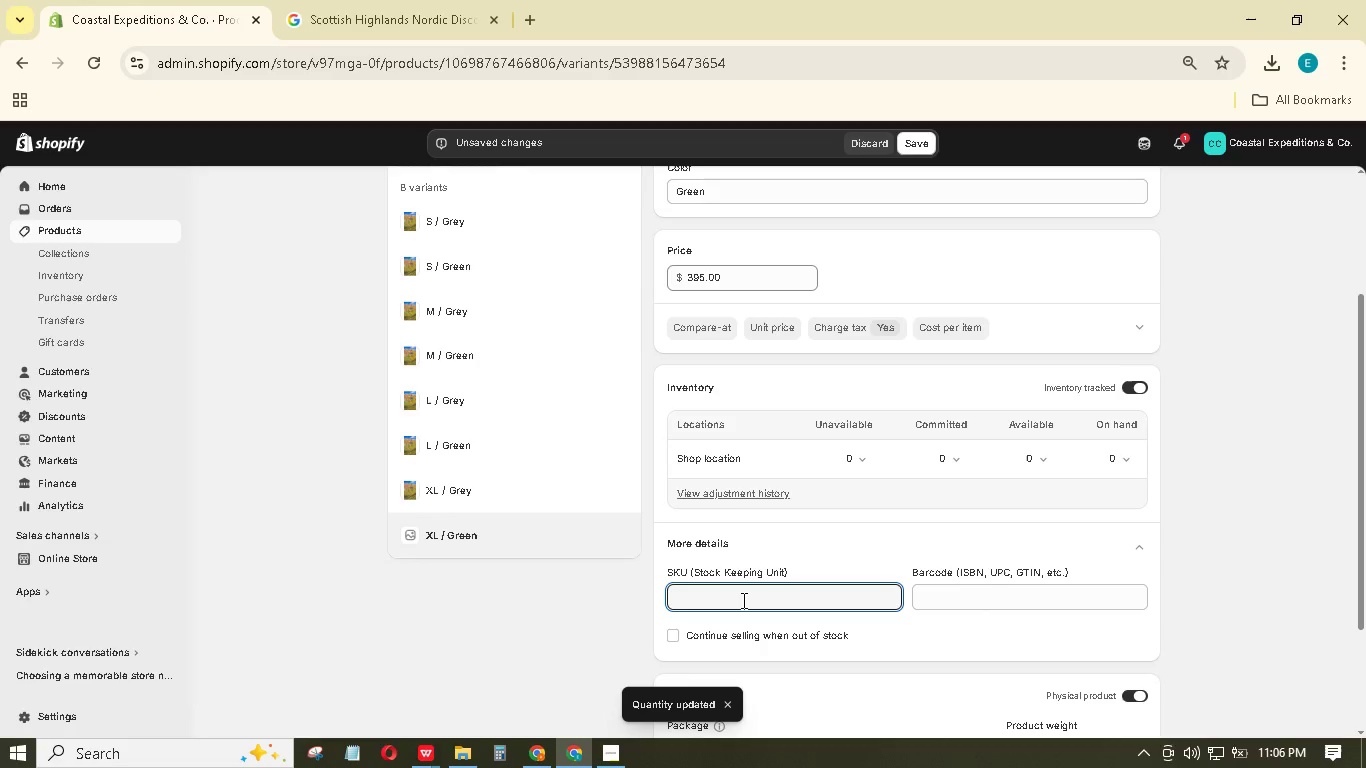 
type(FUJ-ALP-XLGE)
 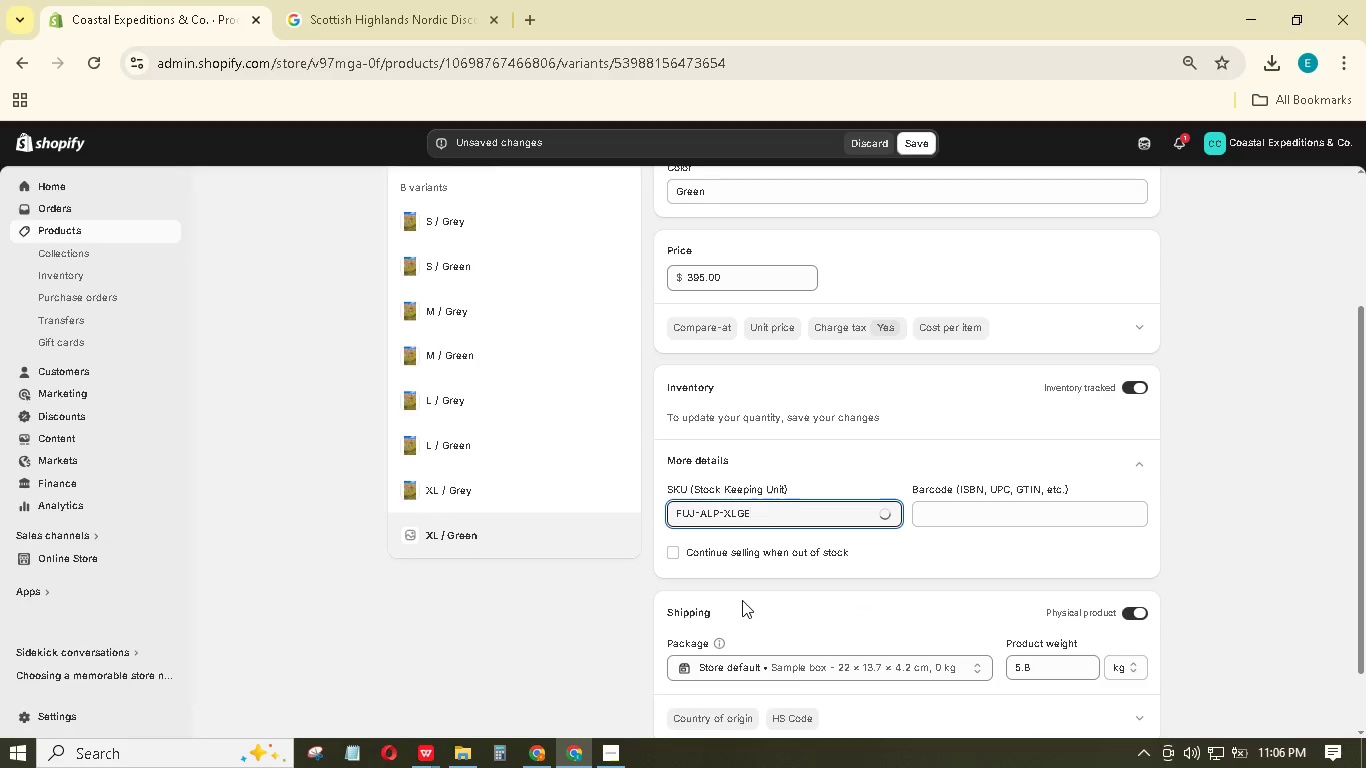 
scroll: coordinate [1105, 524], scroll_direction: down, amount: 5.0
 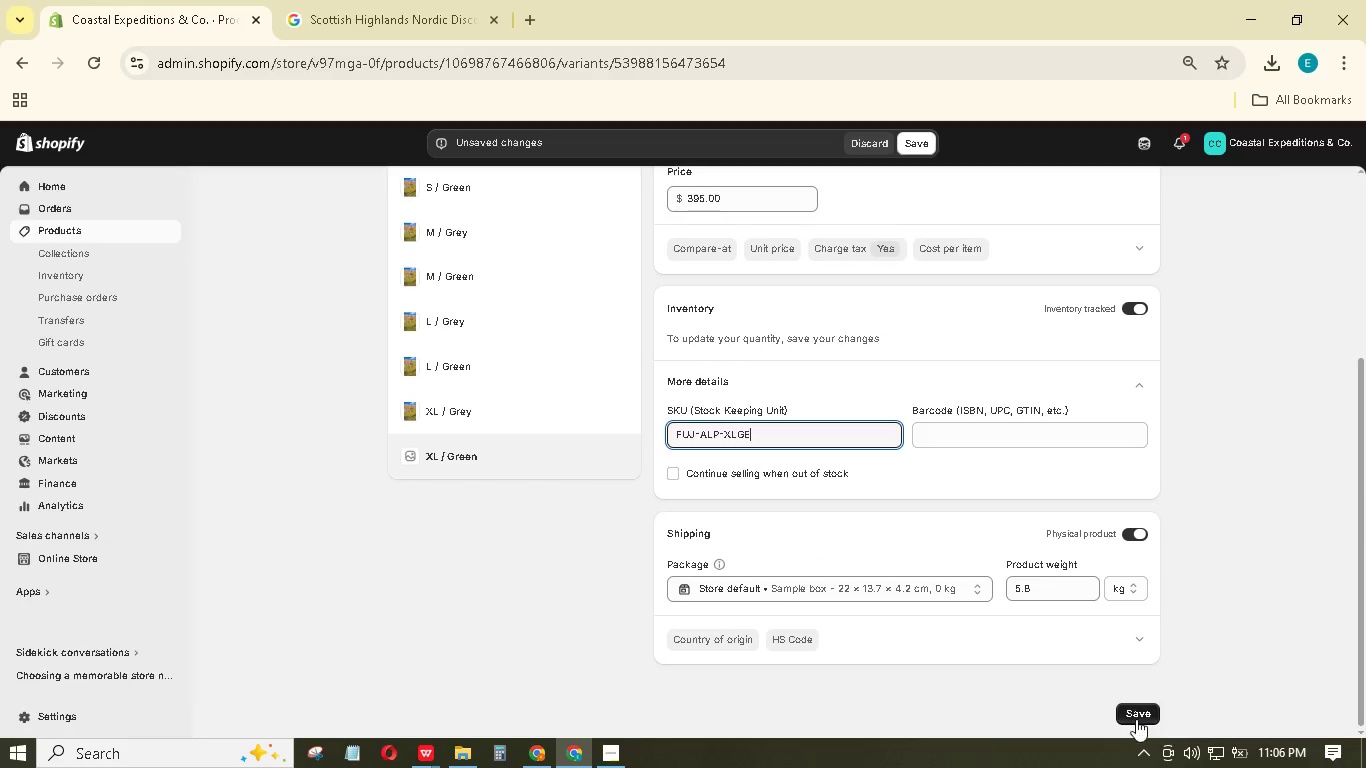 
left_click([1136, 719])
 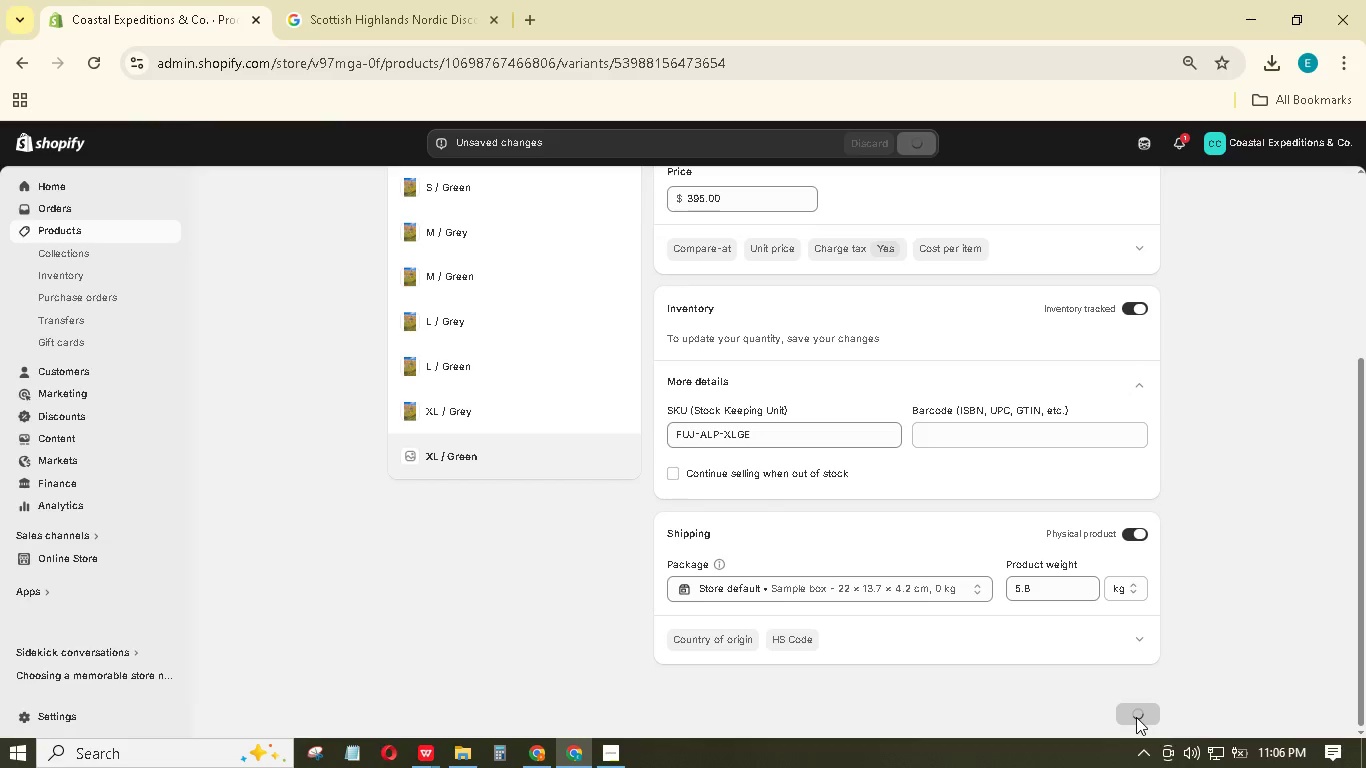 
scroll: coordinate [1137, 709], scroll_direction: up, amount: 11.0
 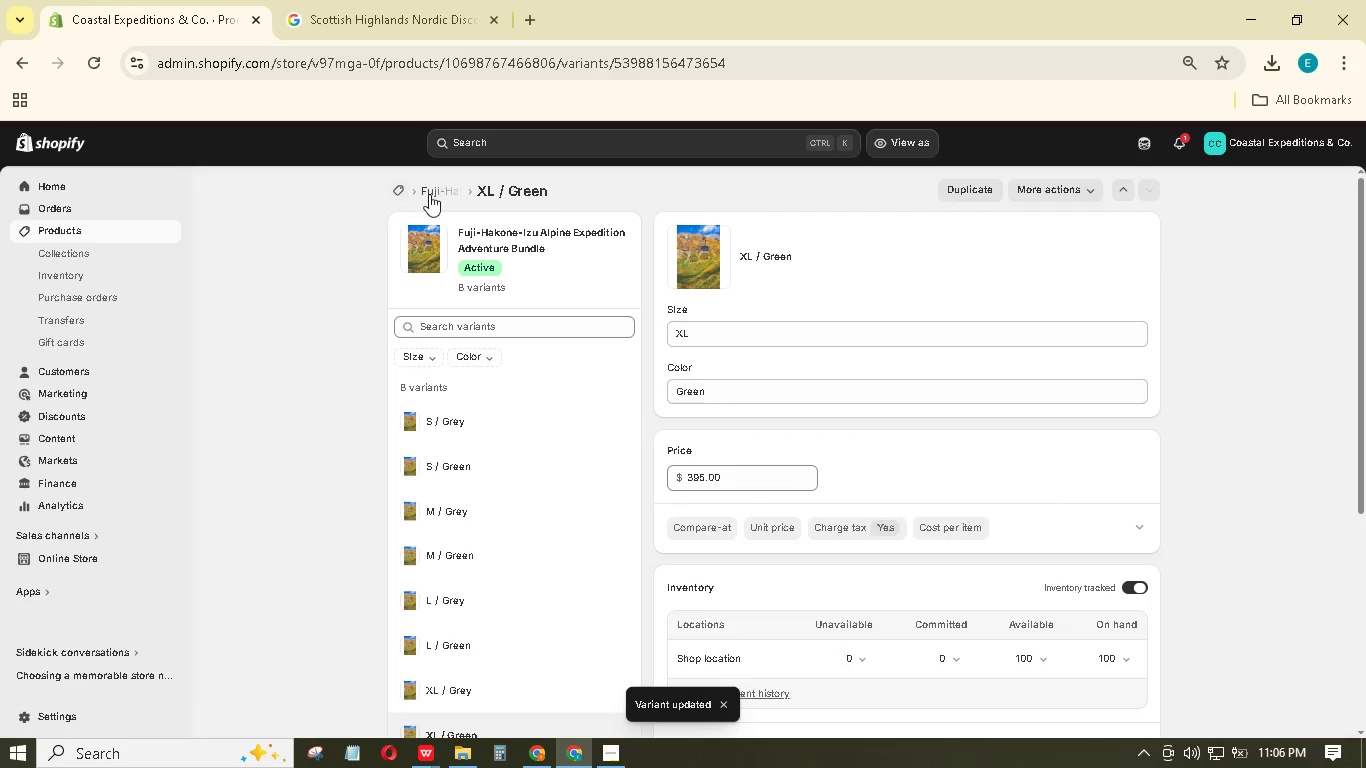 
left_click([438, 191])
 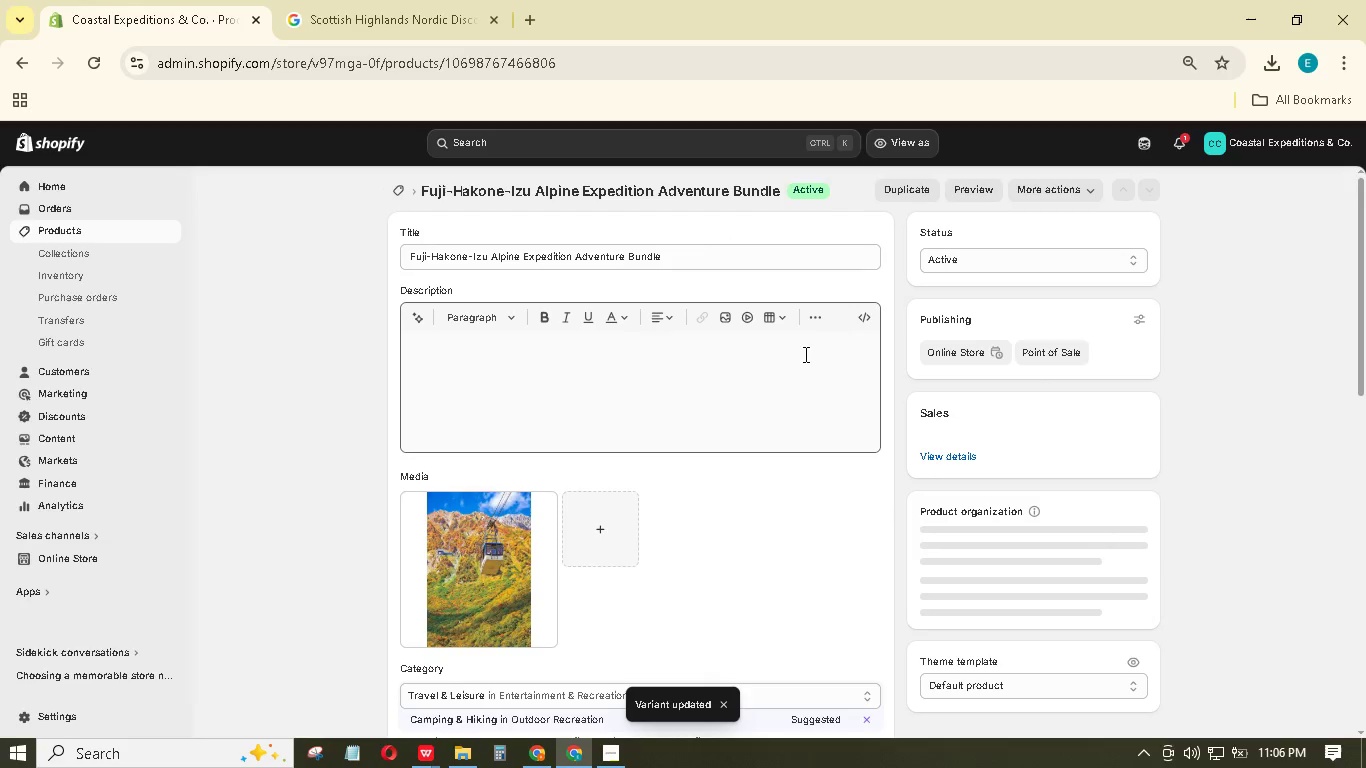 
left_click([803, 356])
 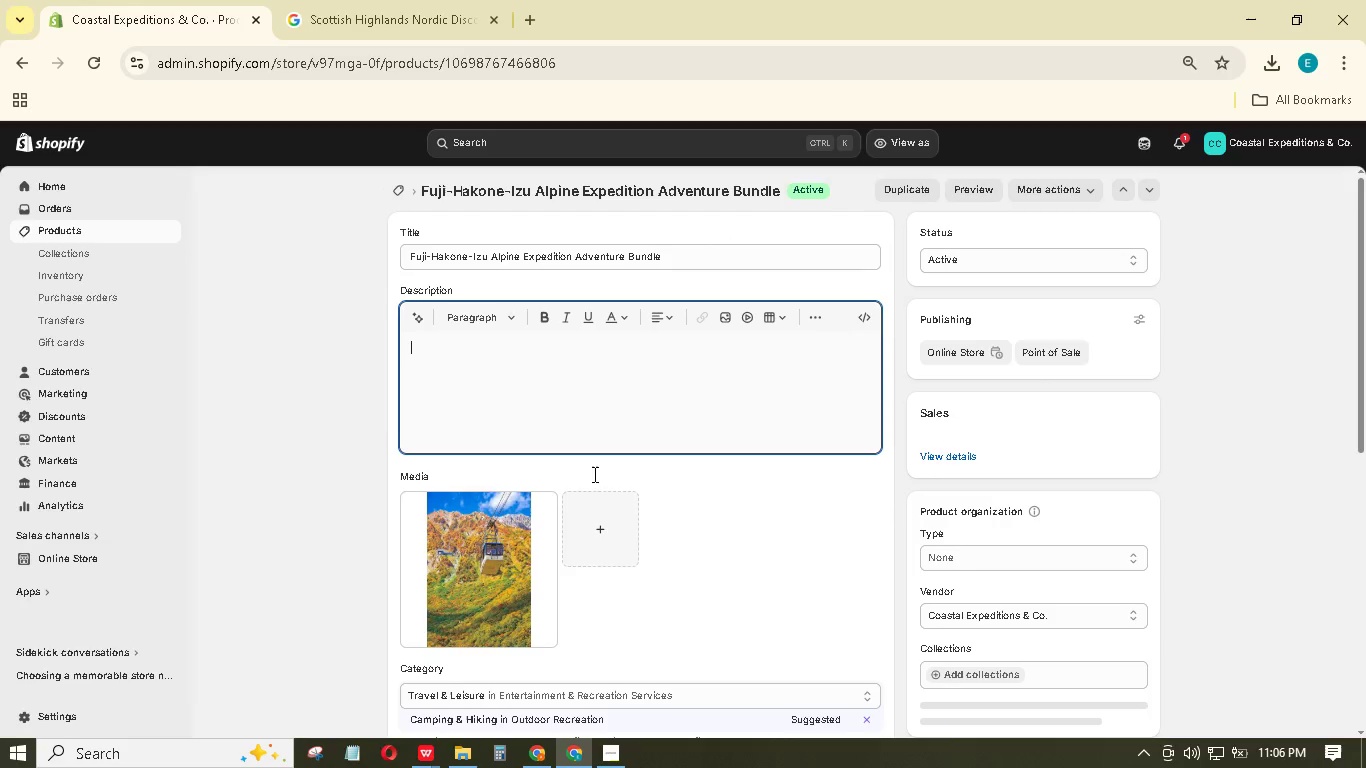 
mouse_move([507, 523])
 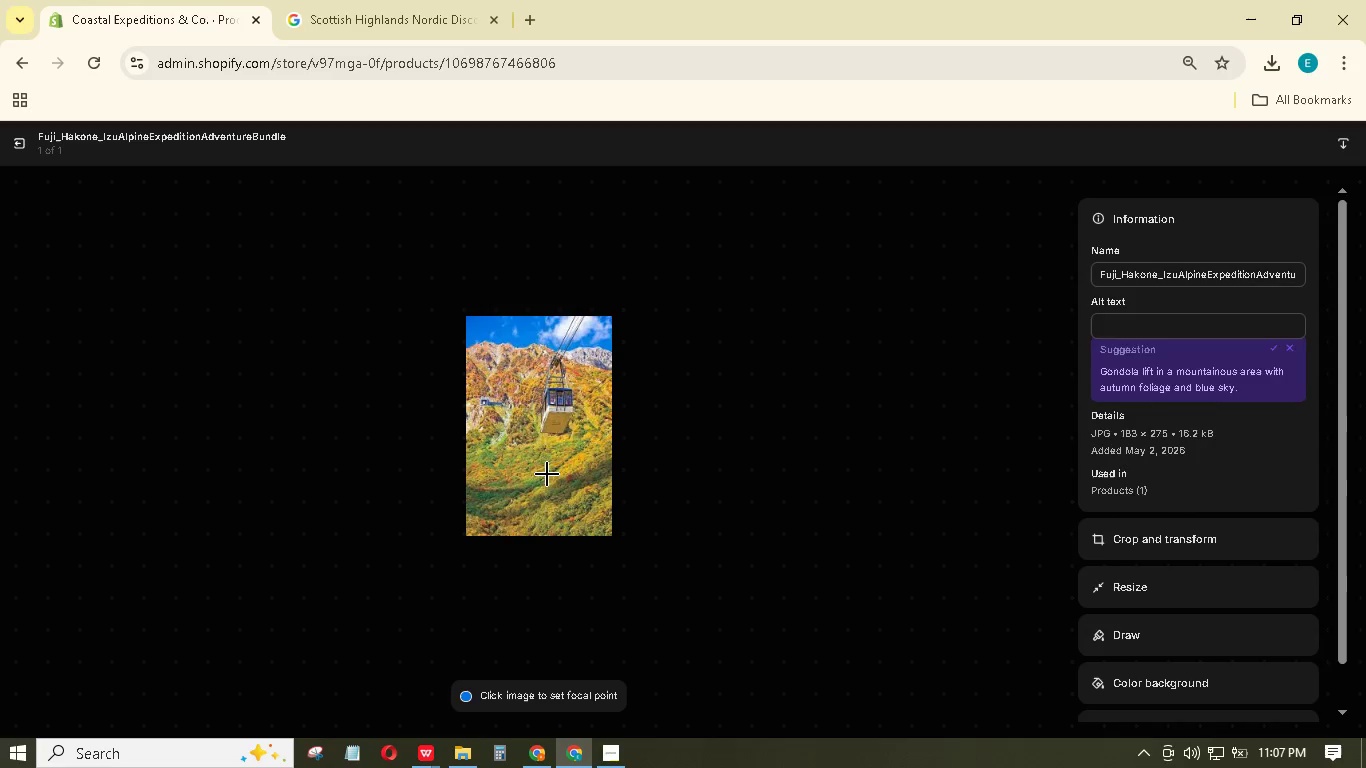 
wait(6.09)
 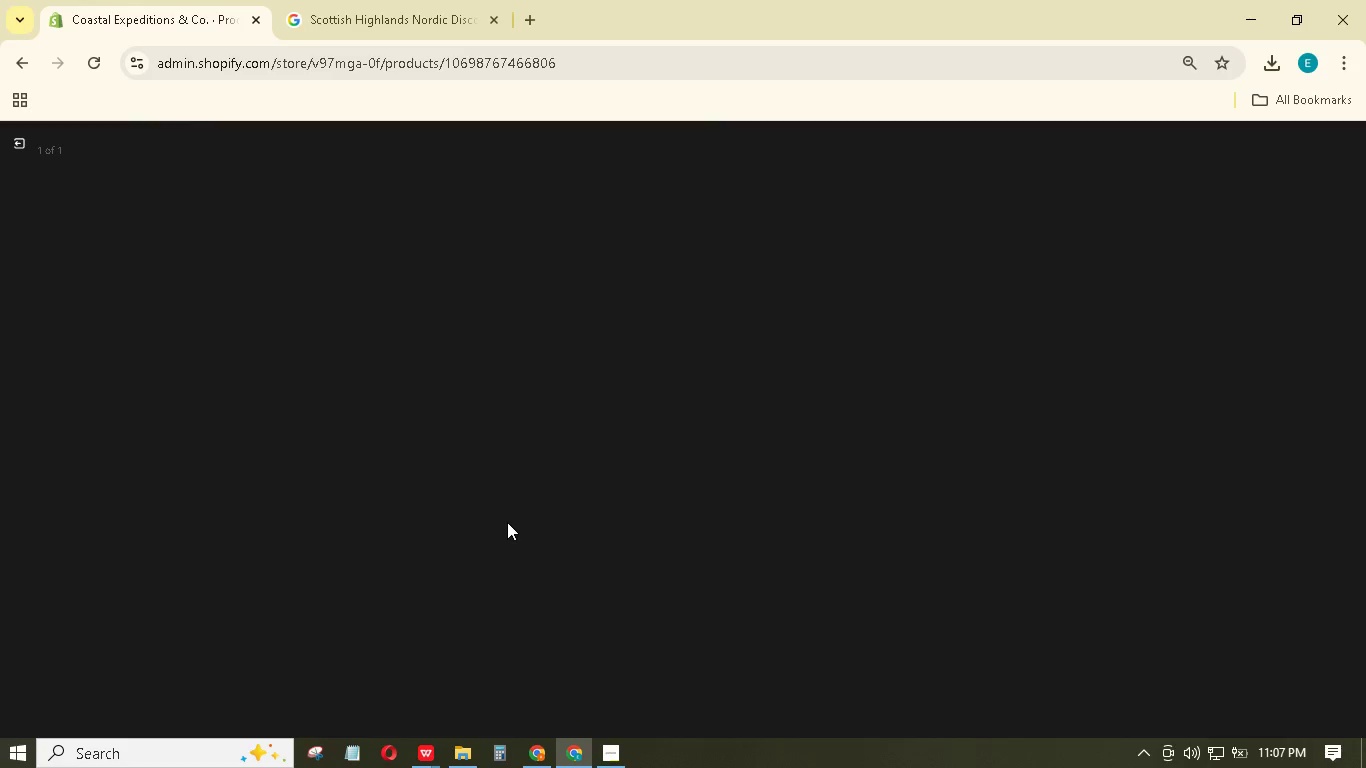 
left_click([1139, 331])
 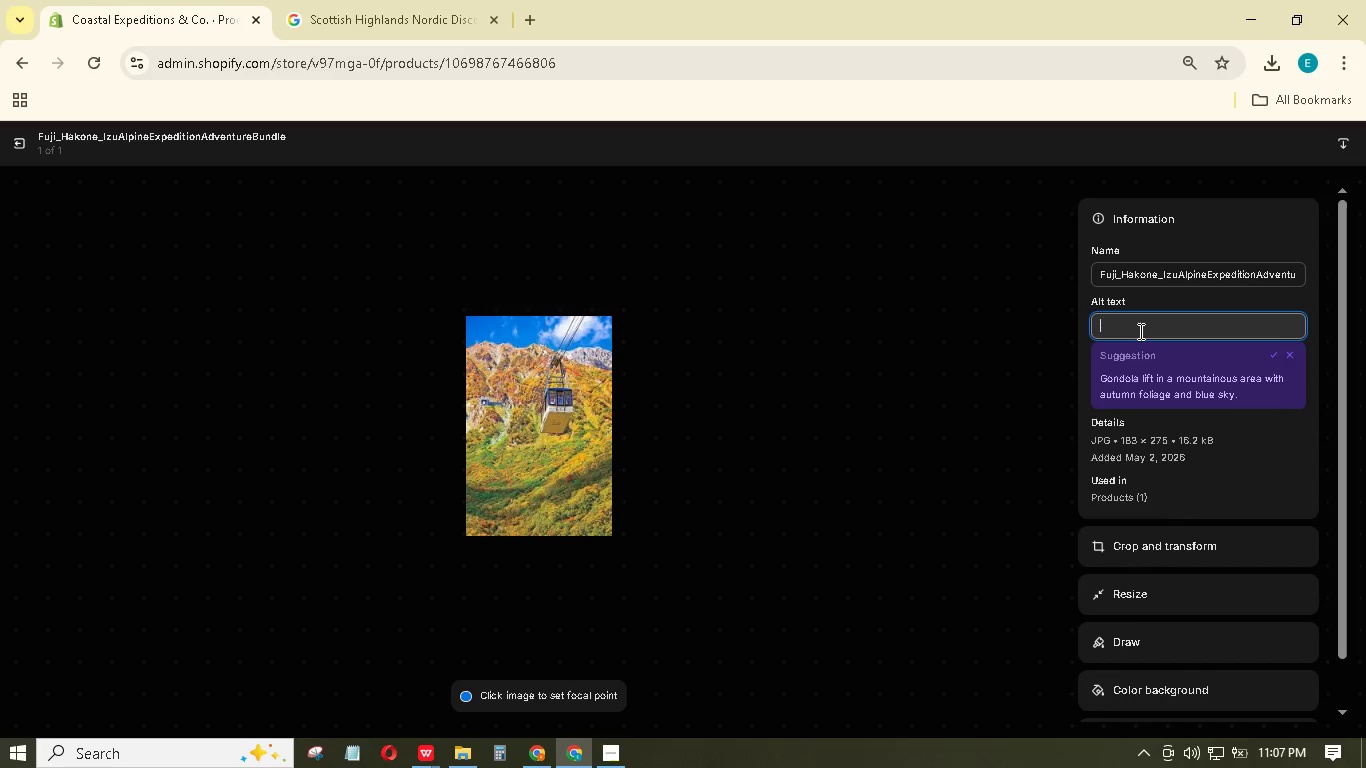 
type( cable cart moving along a moutainside in mid air.)
 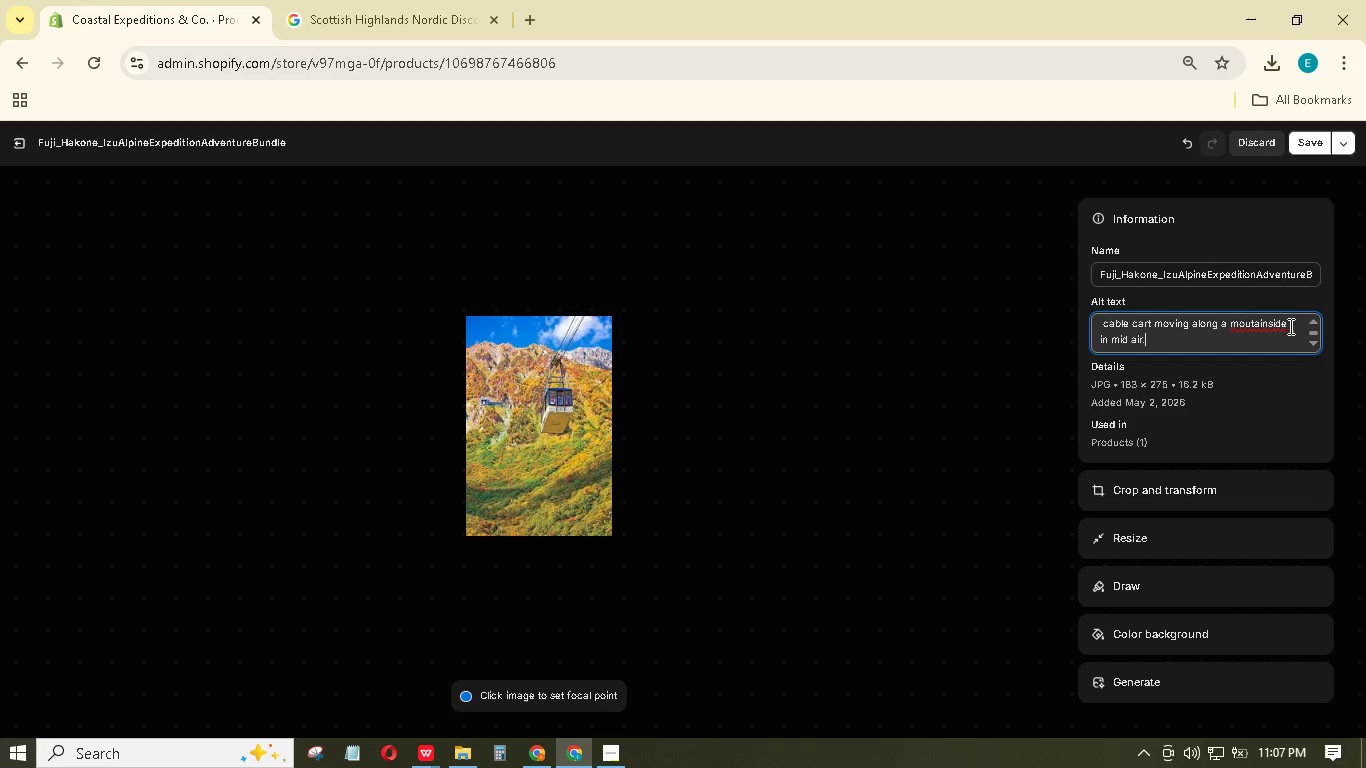 
left_click([1270, 322])
 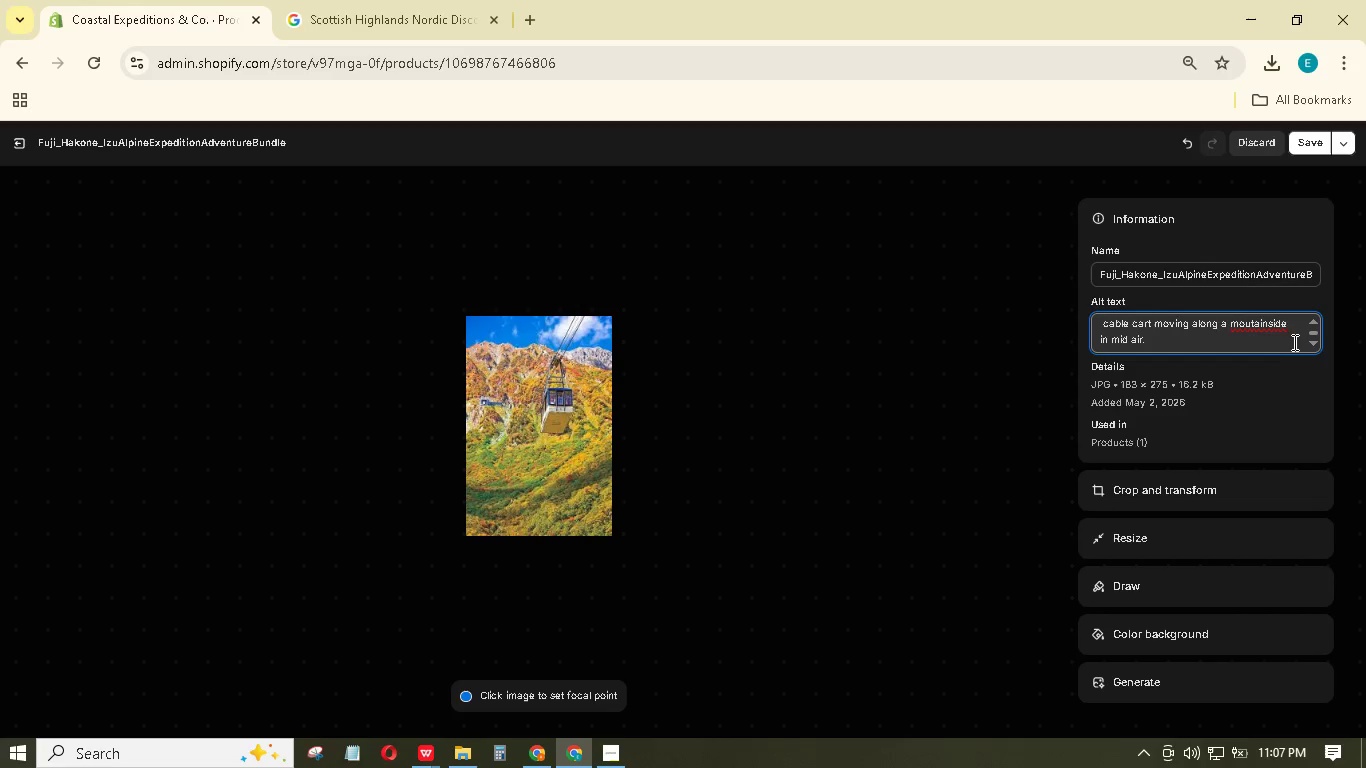 
key(Space)
 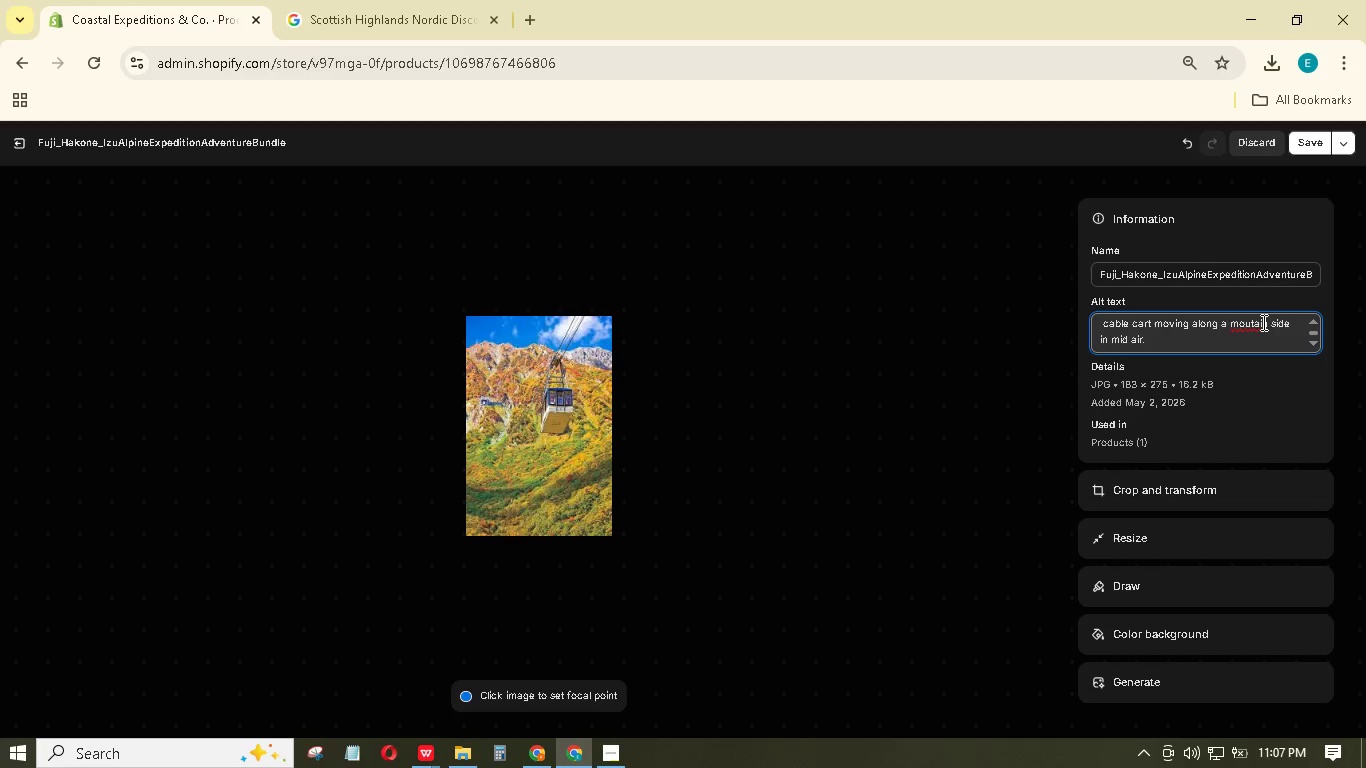 
left_click([1252, 321])
 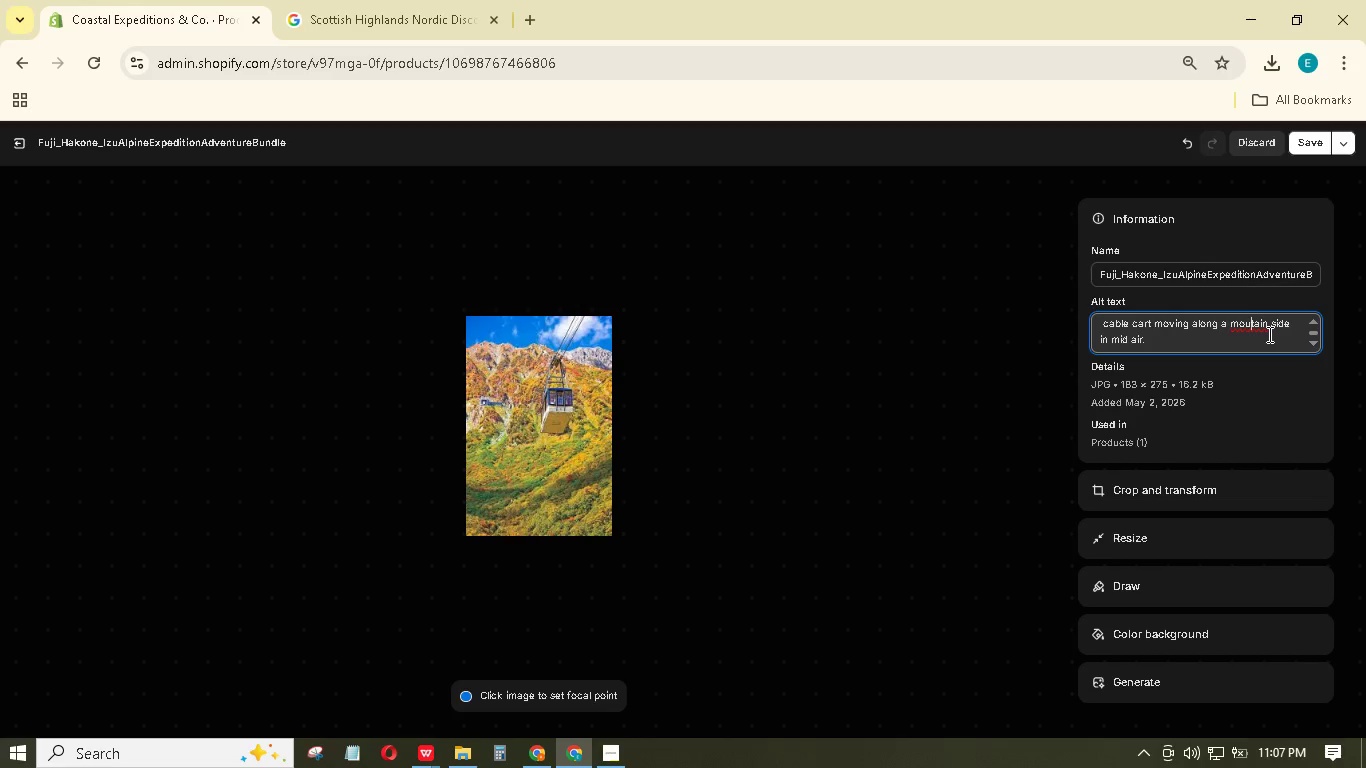 
key(N)
 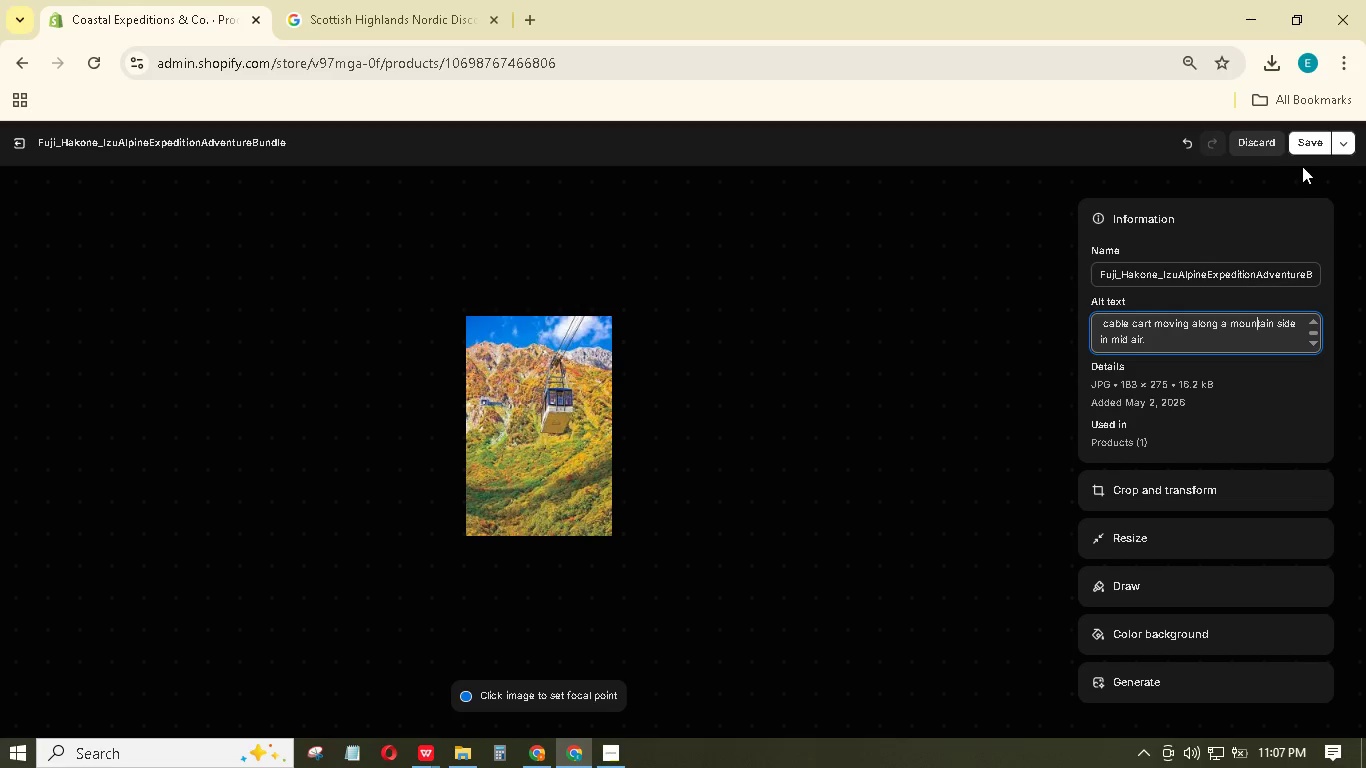 
left_click([1303, 156])
 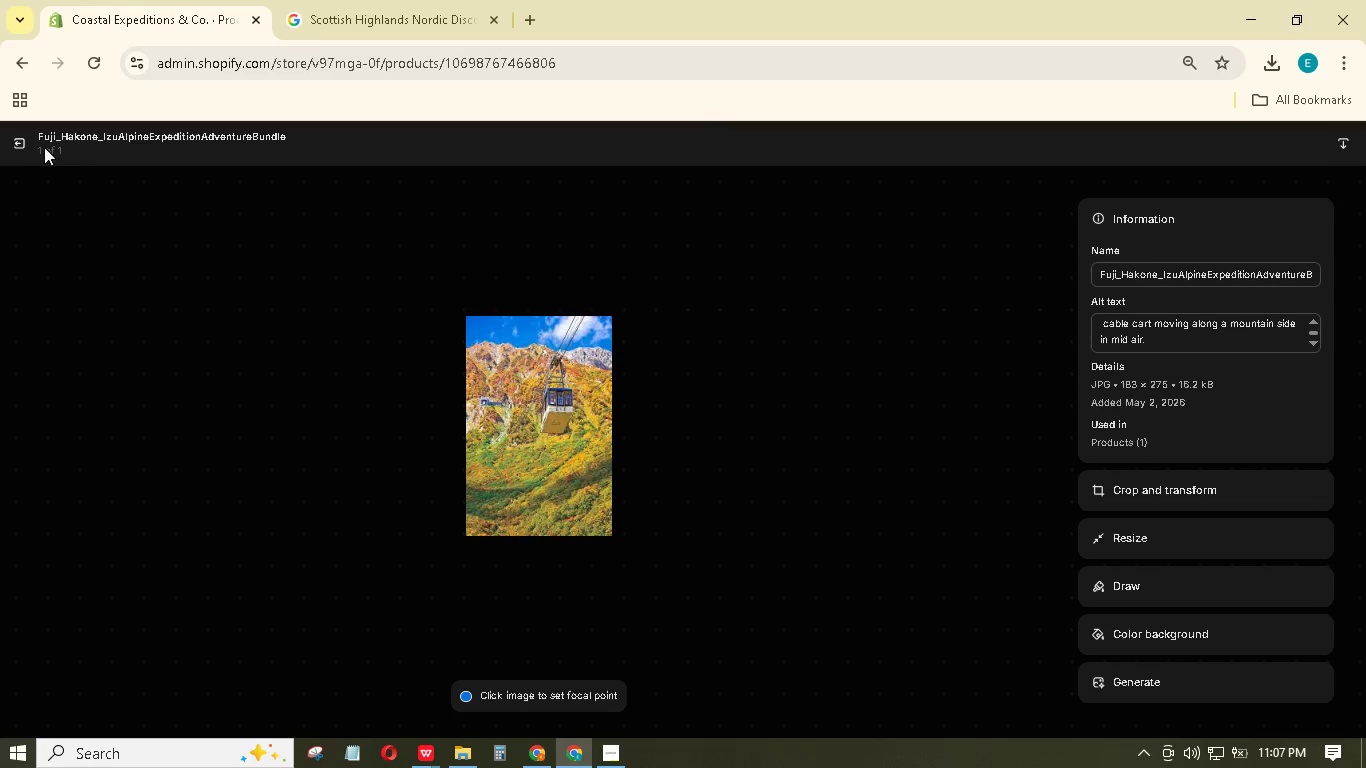 
left_click([25, 149])
 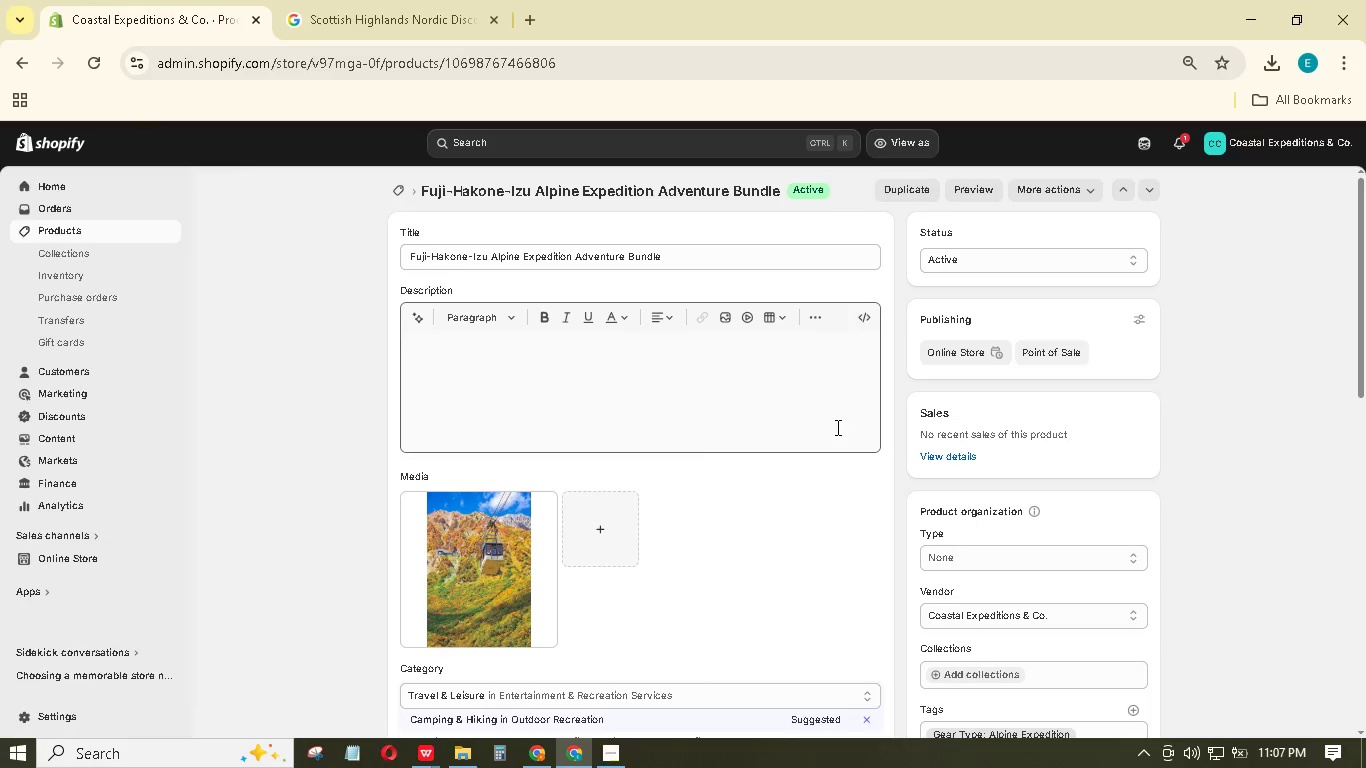 
left_click([784, 390])
 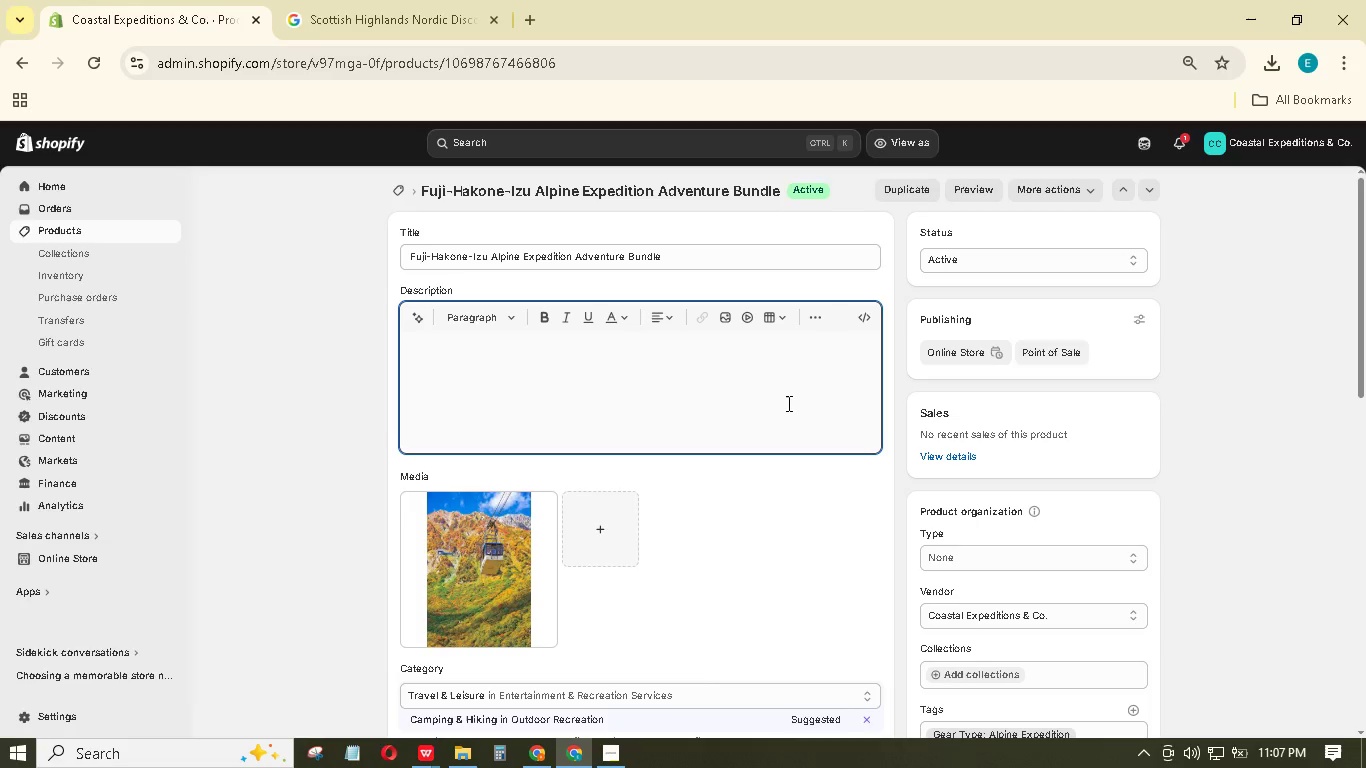 
wait(5.53)
 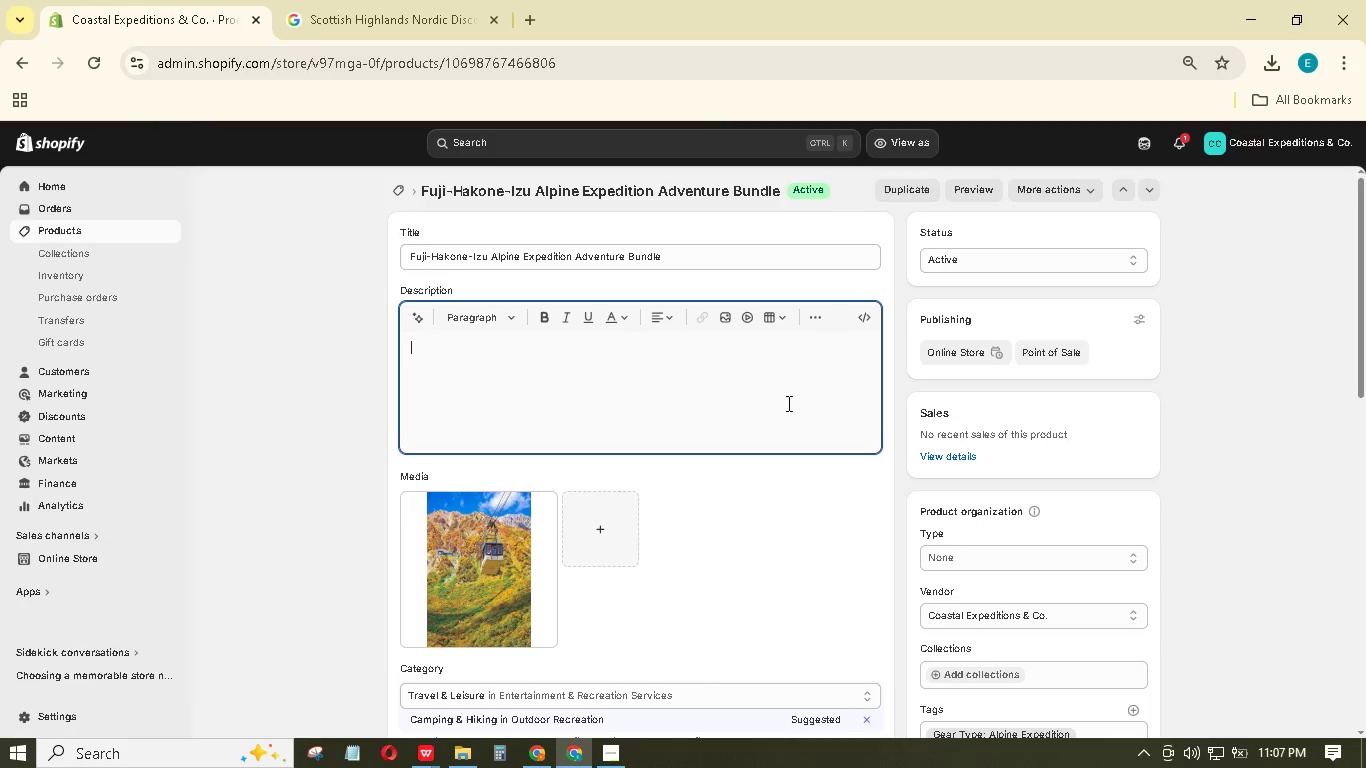 
type(Climbi g)
key(Backspace)
key(Backspace)
type(ng poles and pressurized hydration systems for the Mt. Fuji ascent. Stay hydrated and stable on steep volcanic slopes. Professional-grade)
 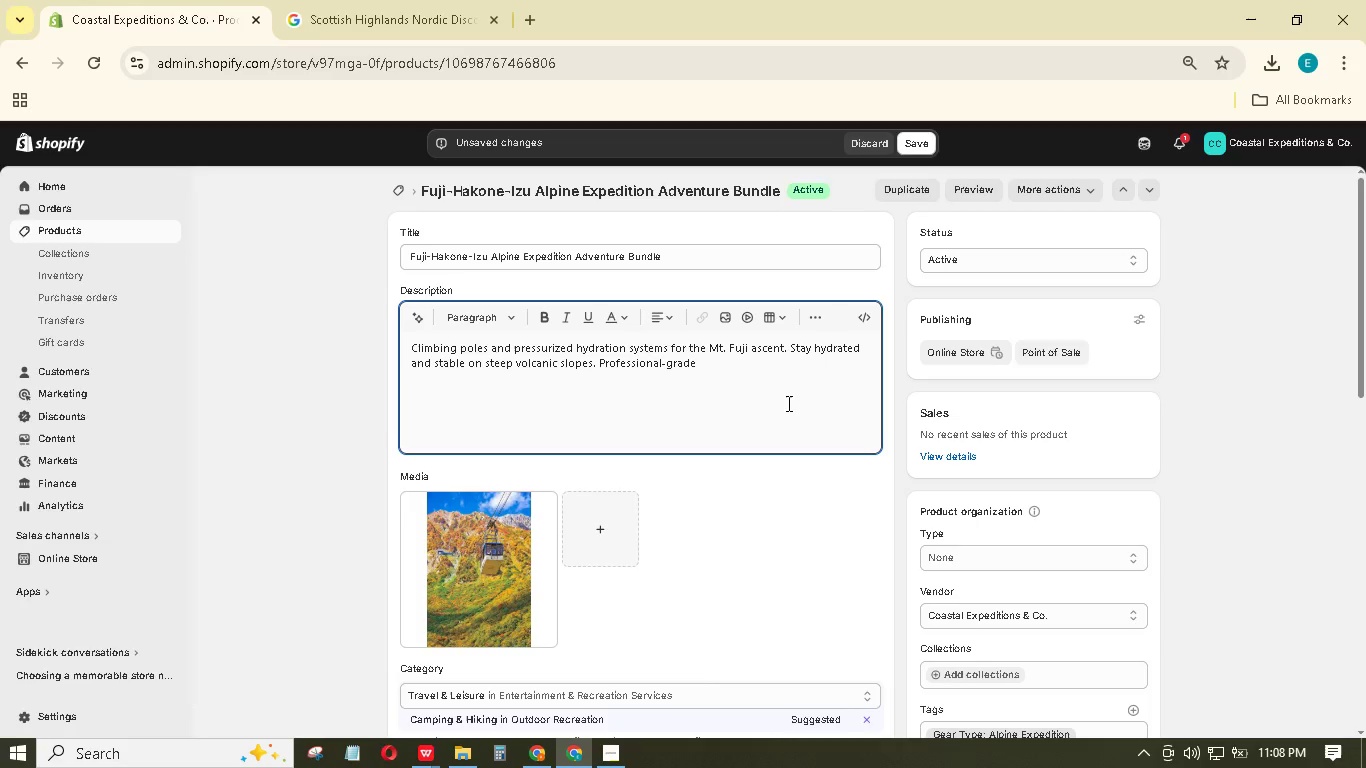 
wait(5.48)
 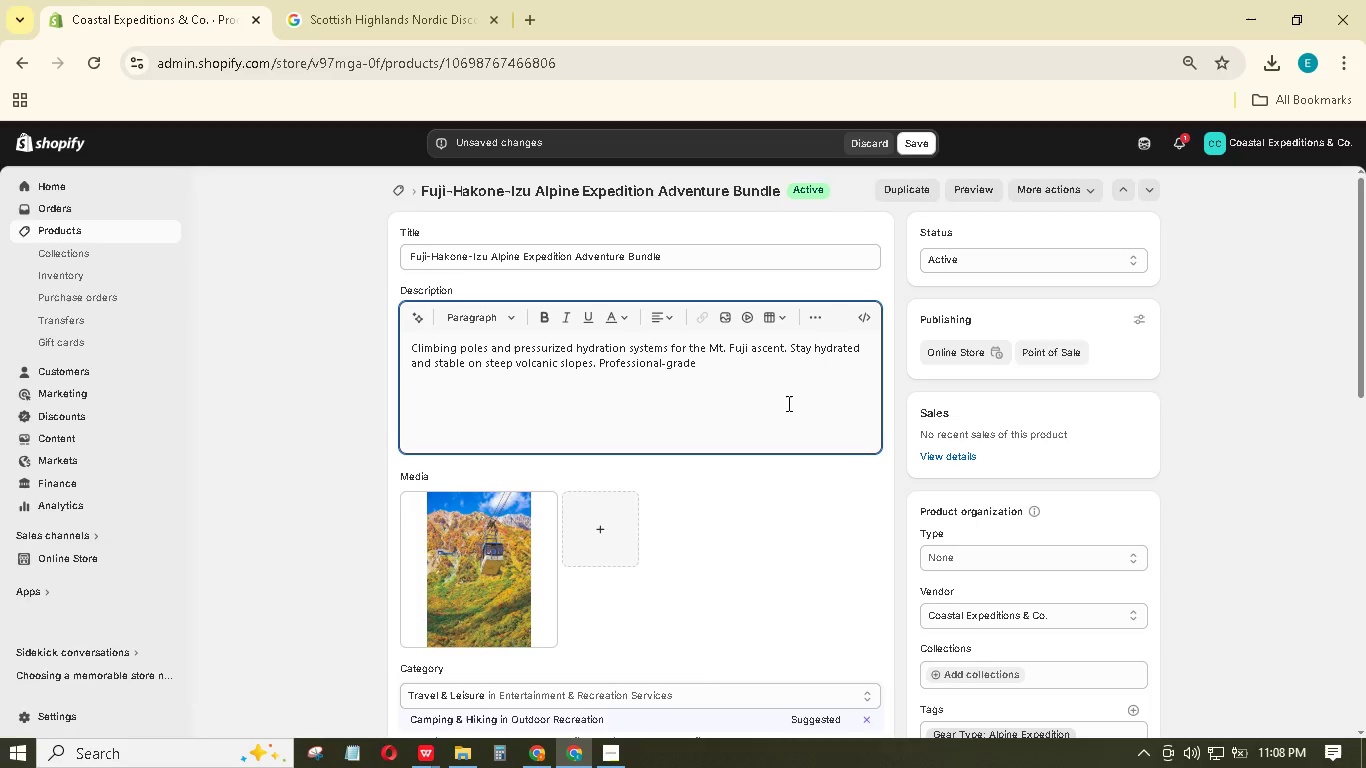 
type( gar for Japan's iconic mountain and surrounding)
 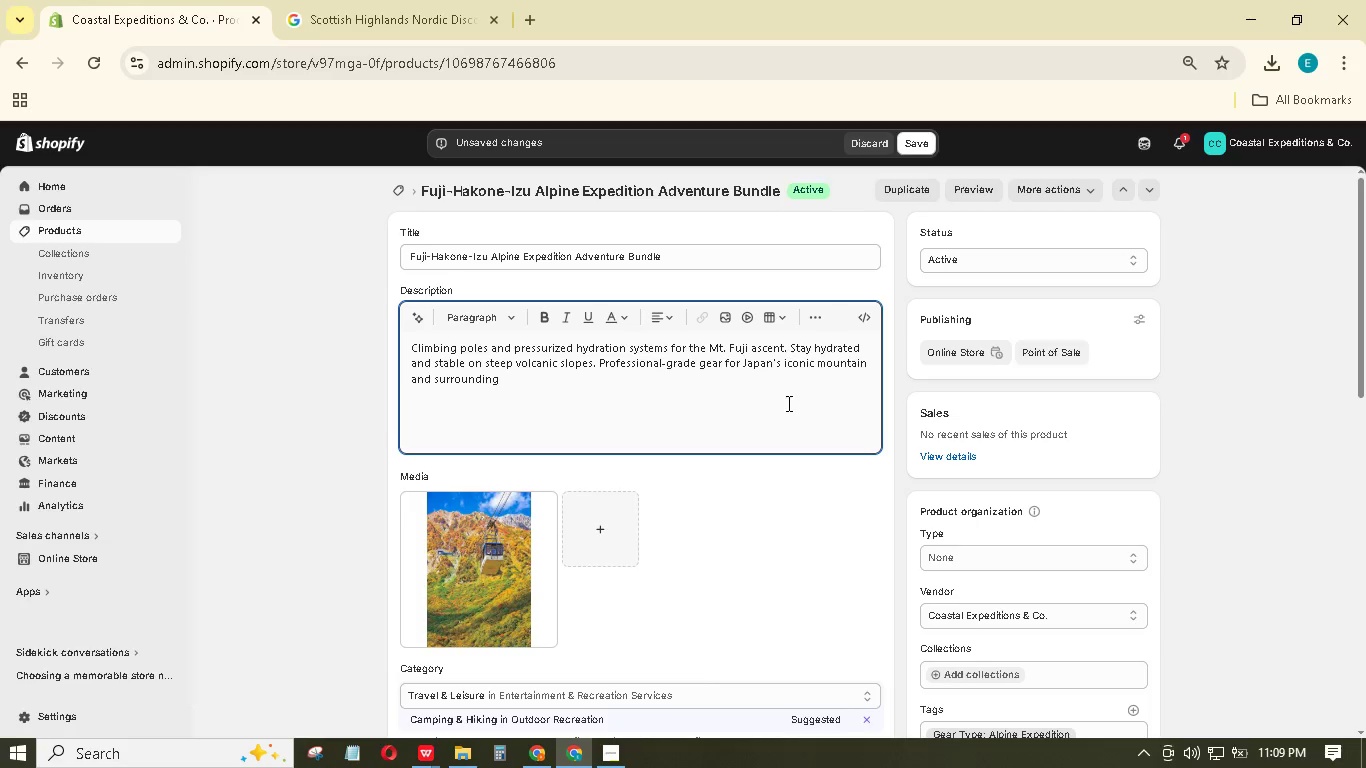 
hold_key(key=E, duration=0.53)
 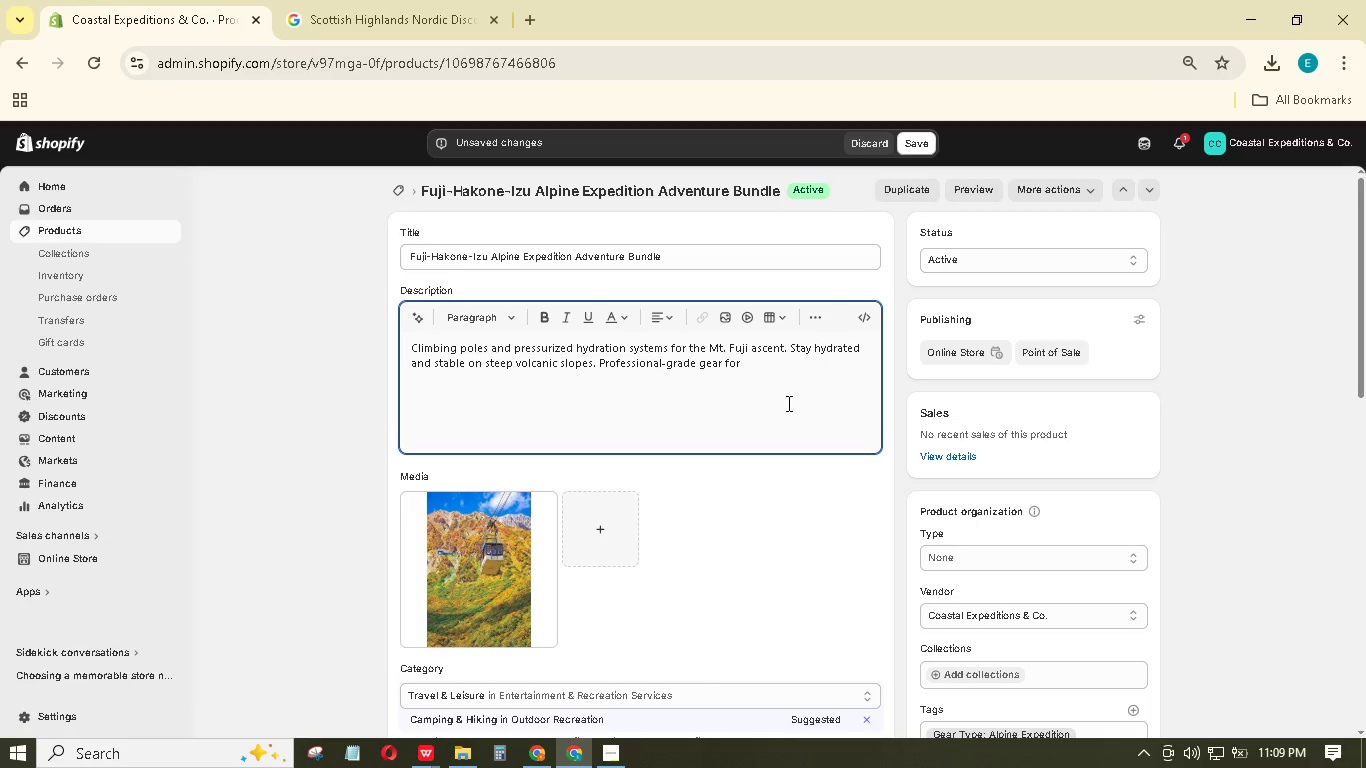 
type( national parks.)
 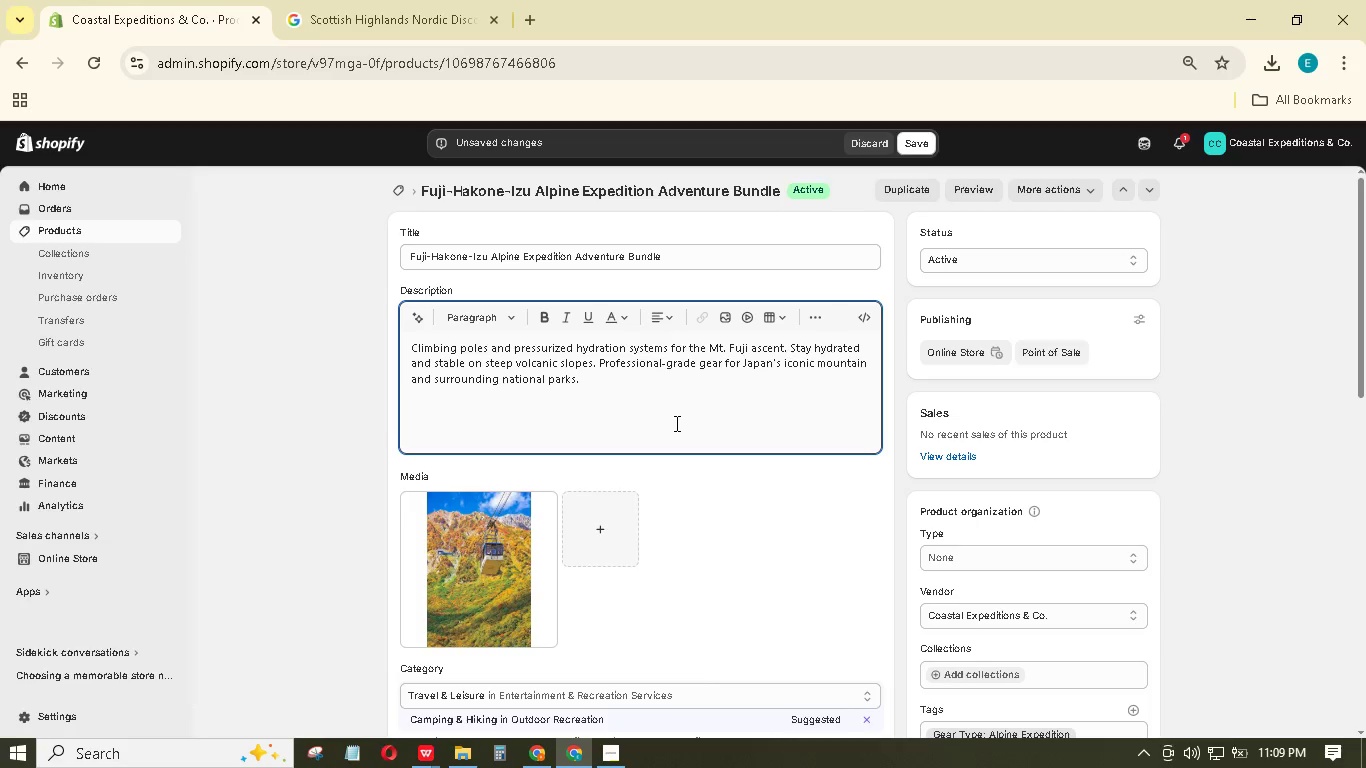 
wait(6.3)
 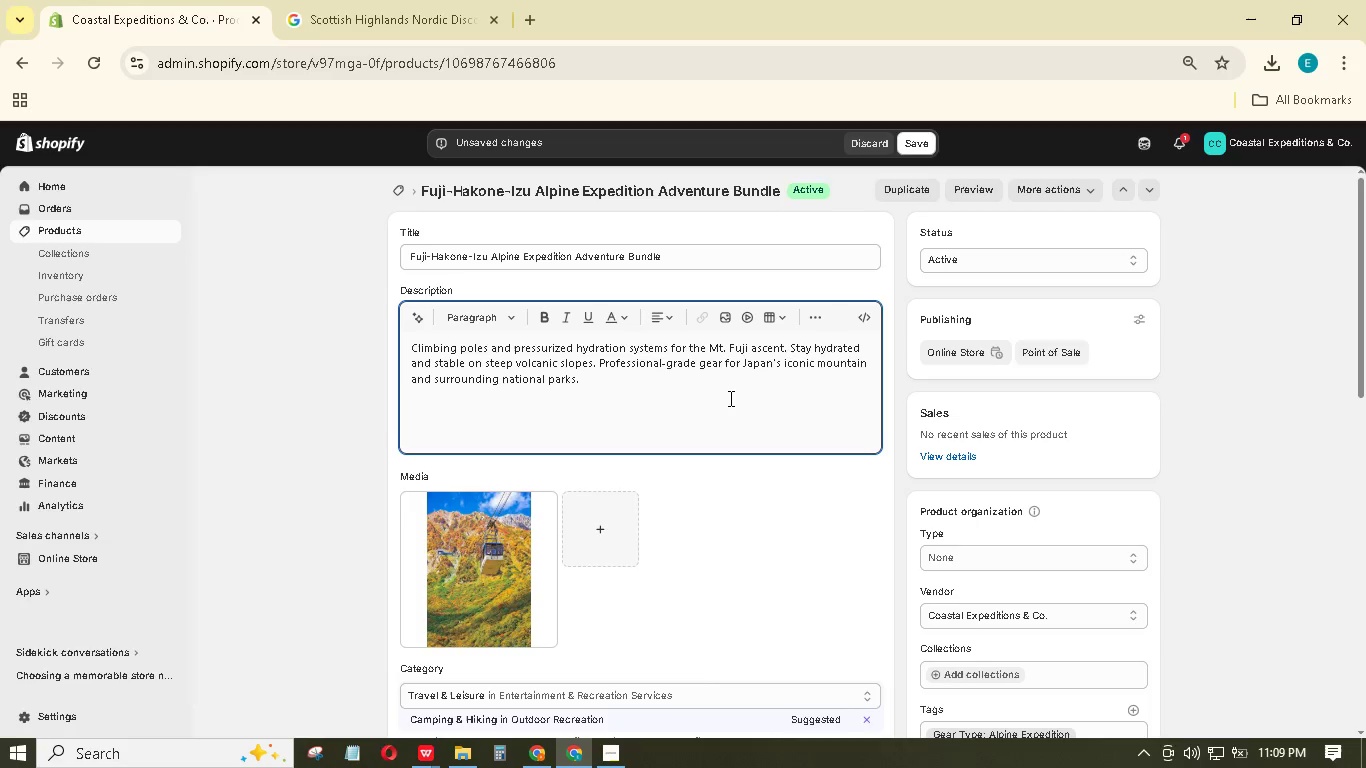 
key(Enter)
 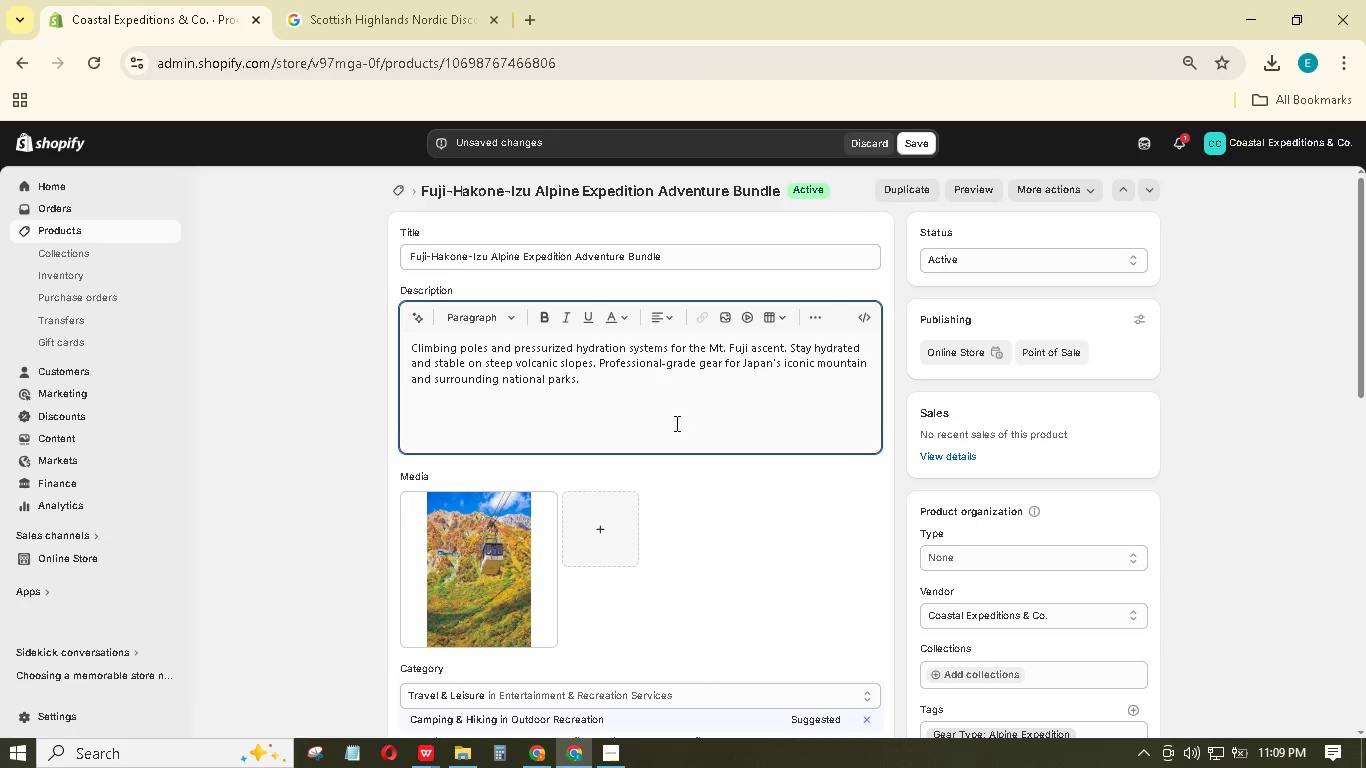 
type(The poles are carbon fiber with extended foam grips for the 7-hour Fuji climb - they reduce knee impact by 25% on volcanic )
 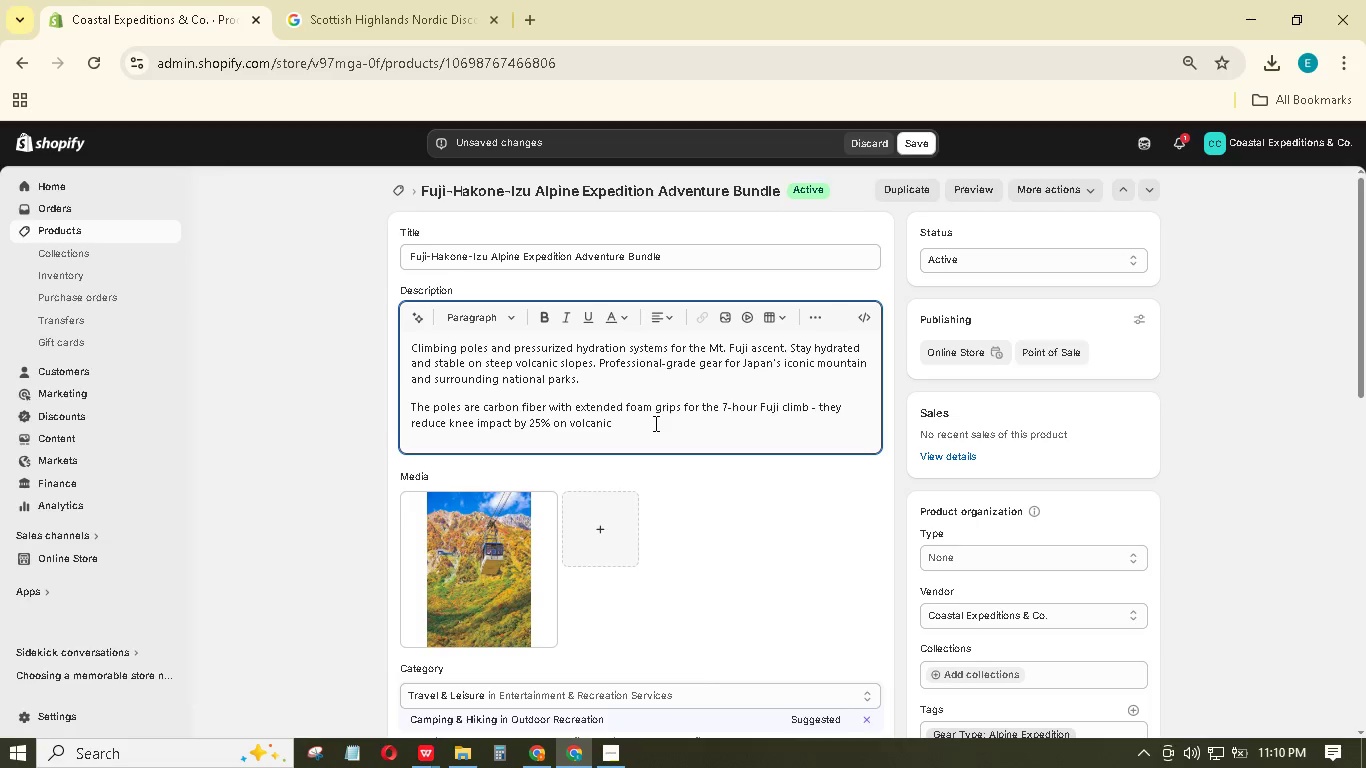 
type(scree. Pressurized hydration uses a bite-valve that works even when the tube freezes at 3,77)
 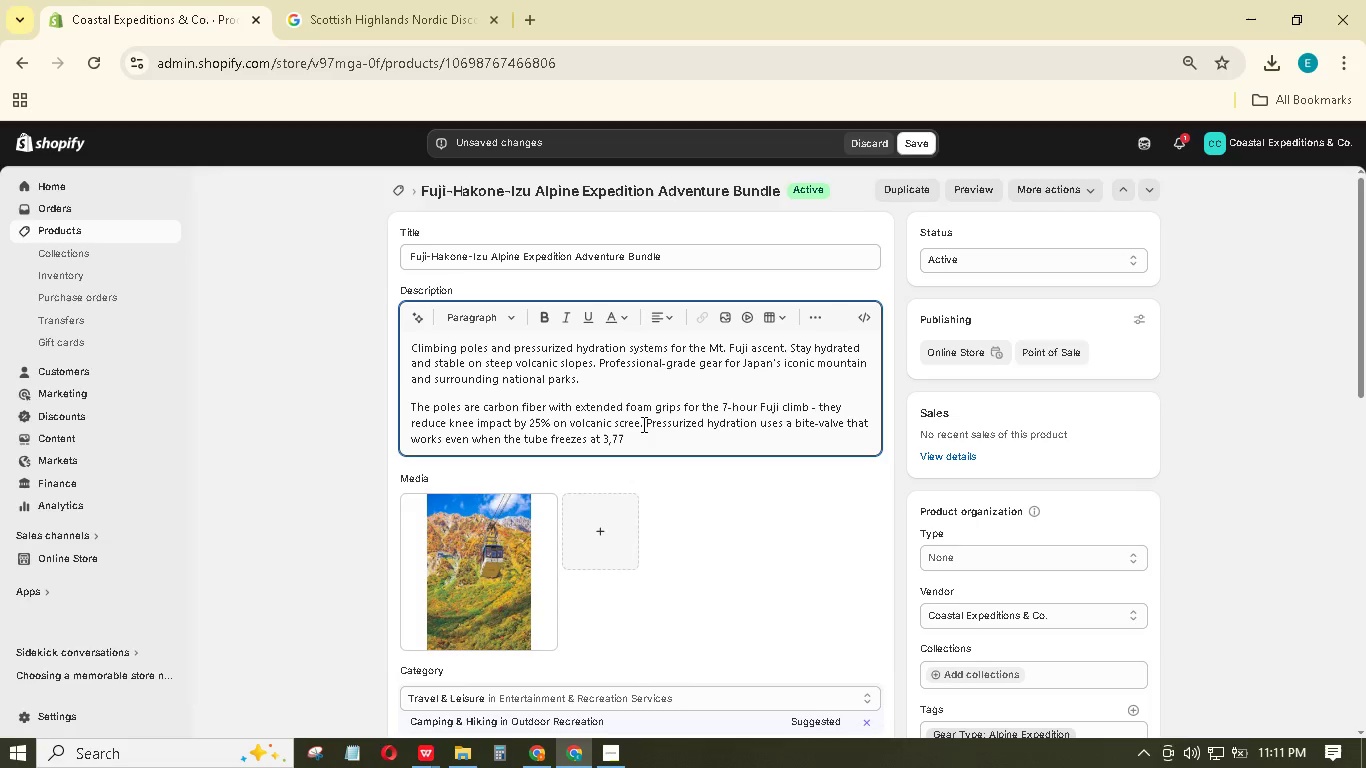 
type(6 meters. A refllective )
key(Backspace)
key(Backspace)
key(Backspace)
key(Backspace)
key(Backspace)
key(Backspace)
key(Backspace)
key(Backspace)
type(ective )
 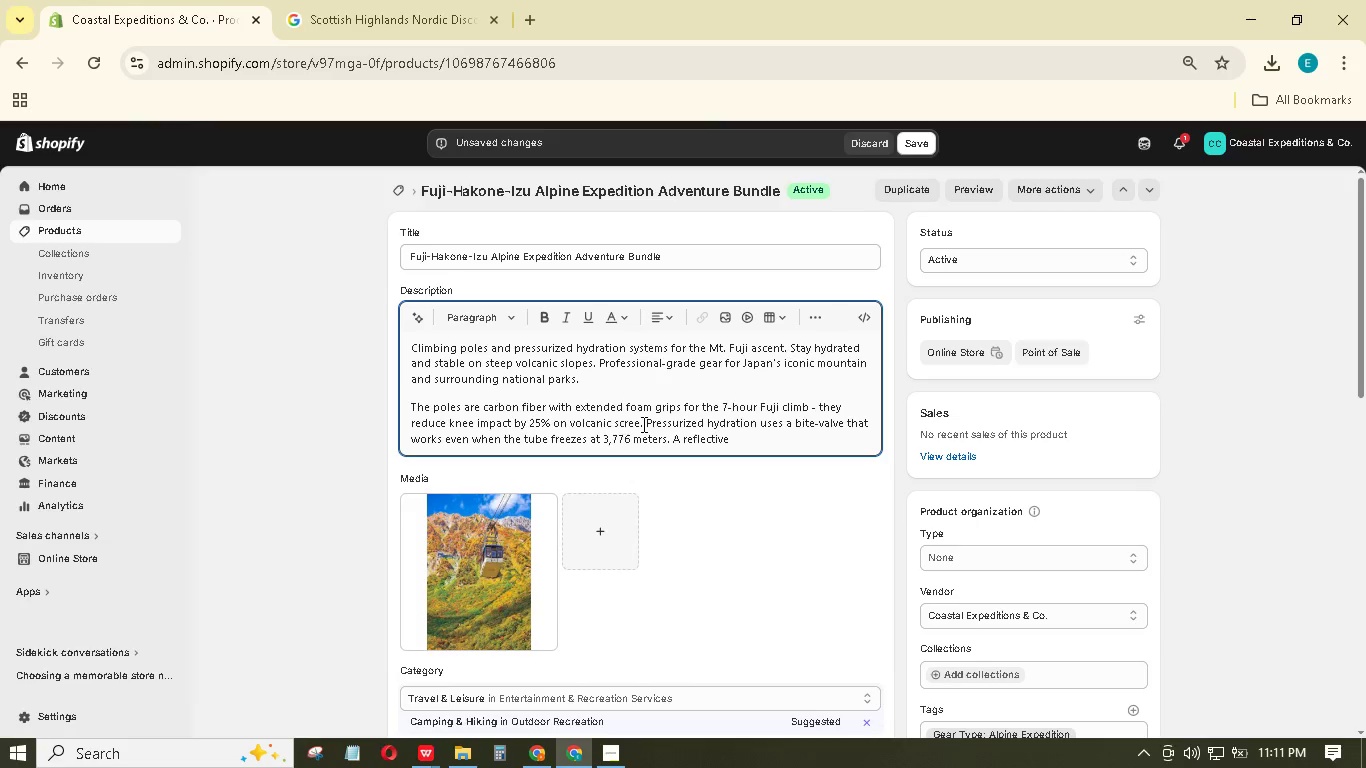 
type(emergency bivvy is included for )
 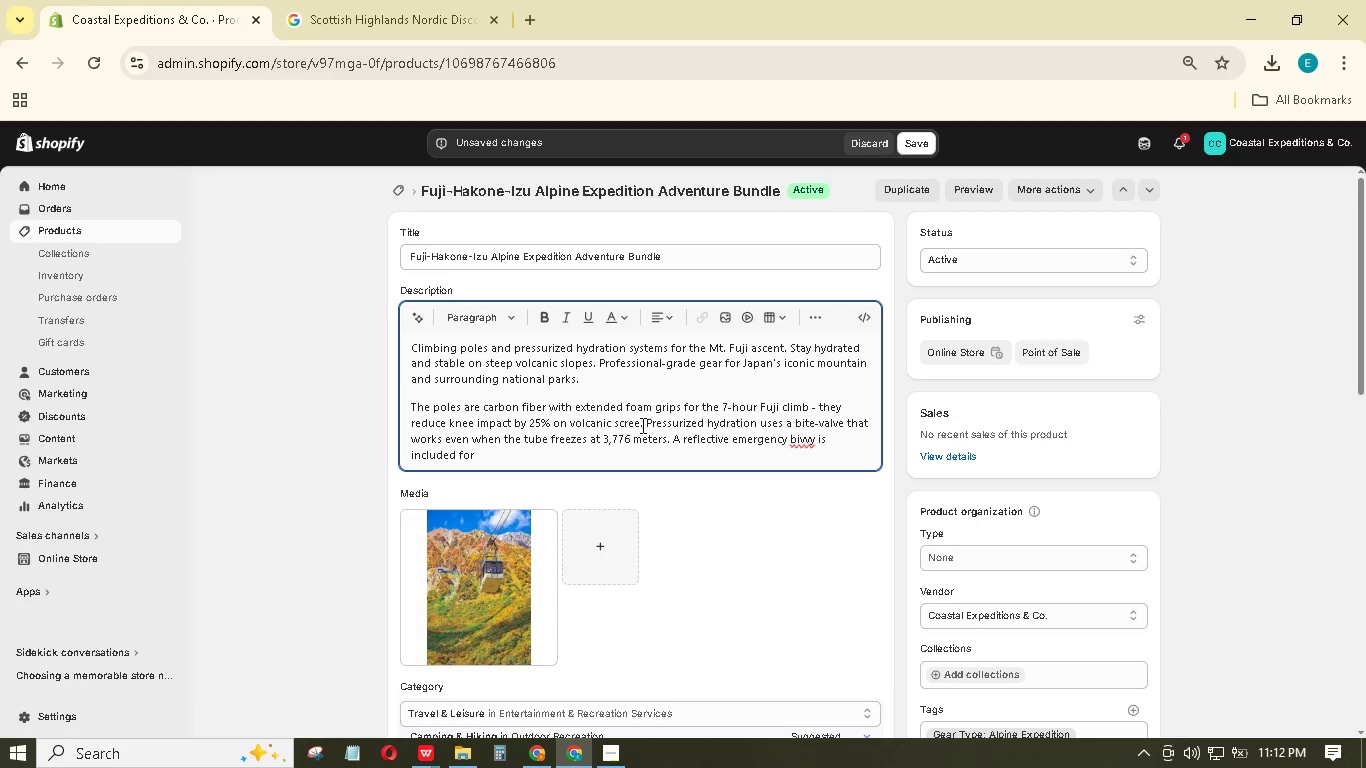 
wait(6.28)
 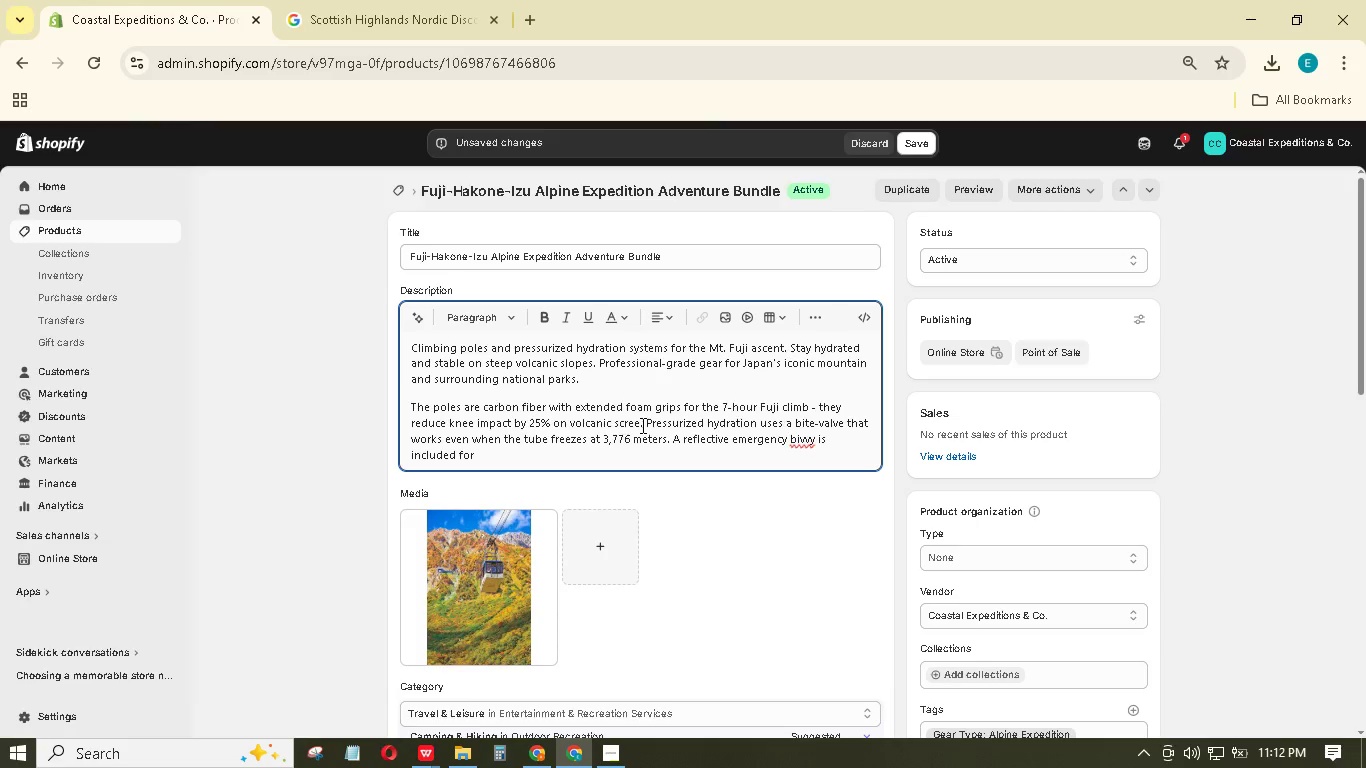 
type(unexpected overnight stays; climbers often face afternoon)
 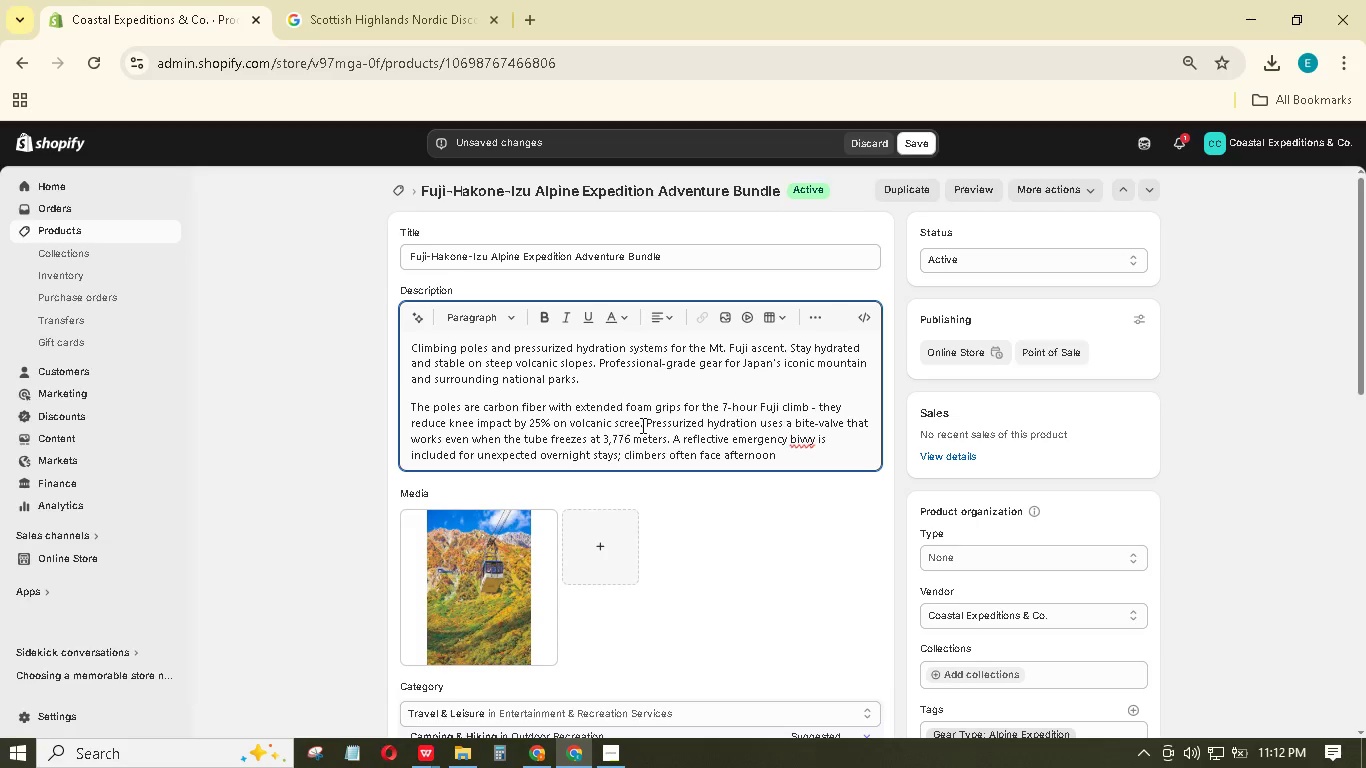 
type( lightning storms, and this kit turns a dangerous bi)
 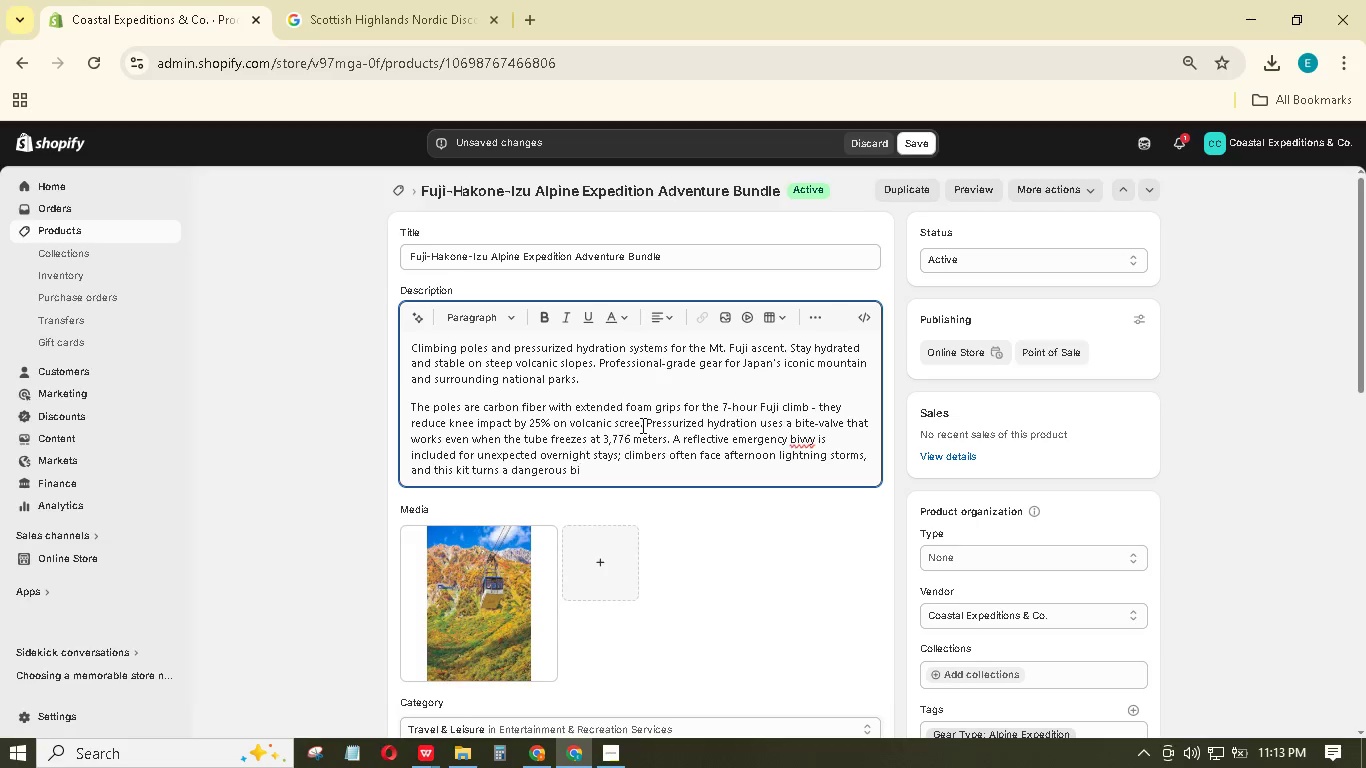 
type(vouac into a survivable wait.)
 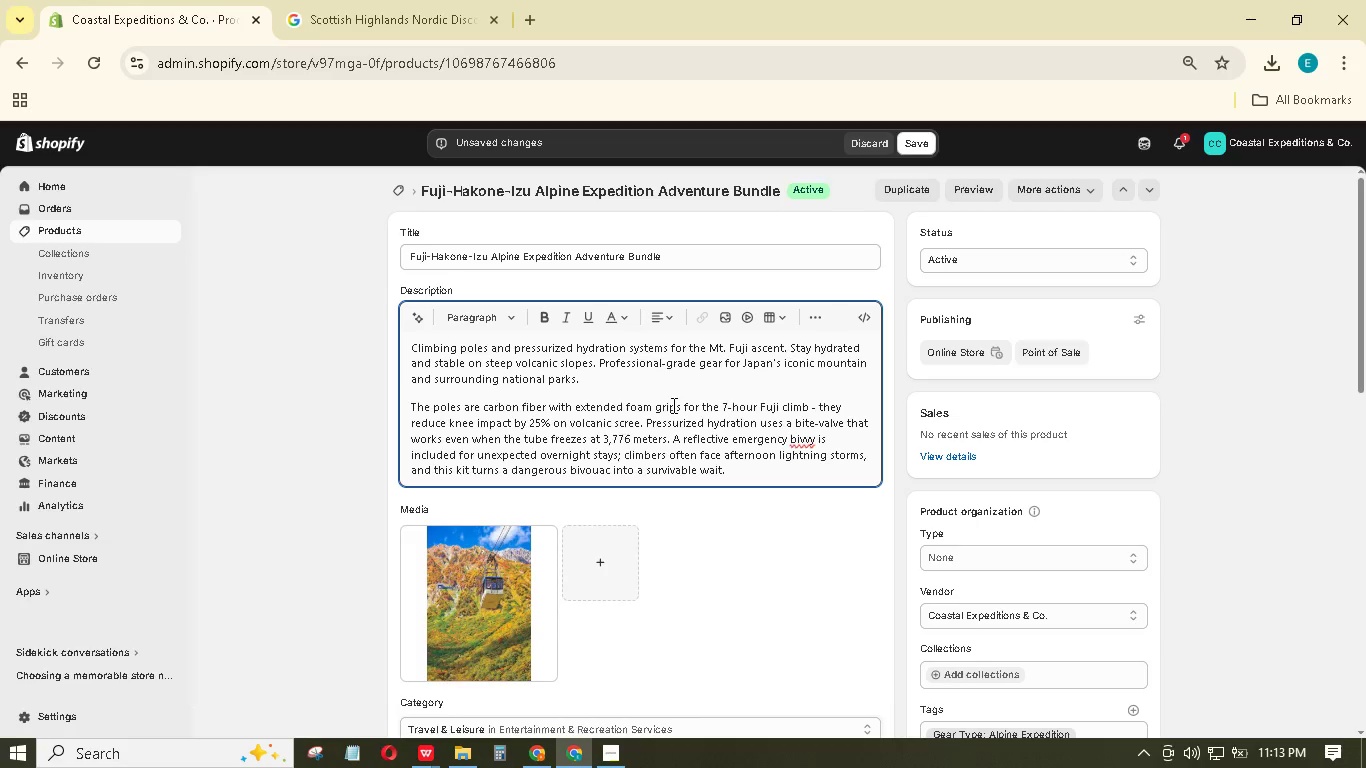 
wait(8.86)
 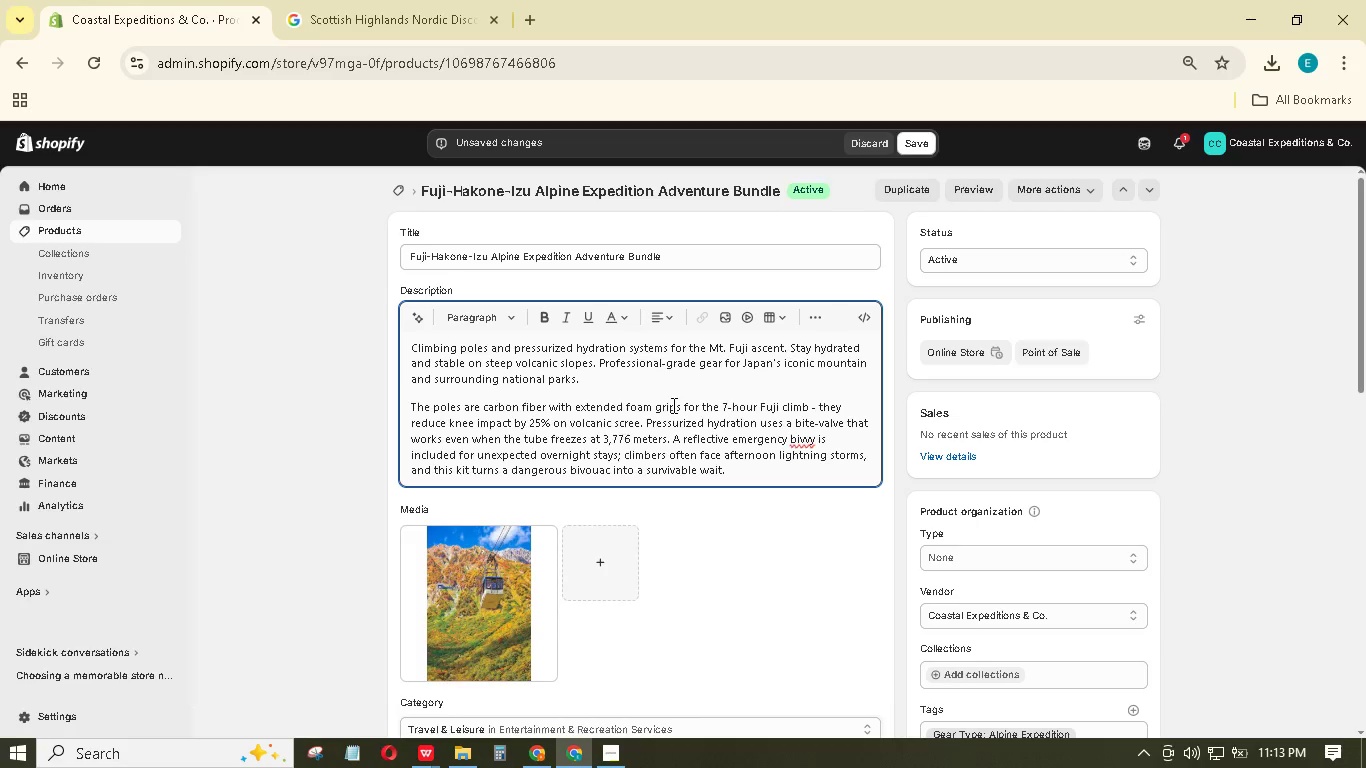 
scroll: coordinate [656, 340], scroll_direction: down, amount: 10.0
 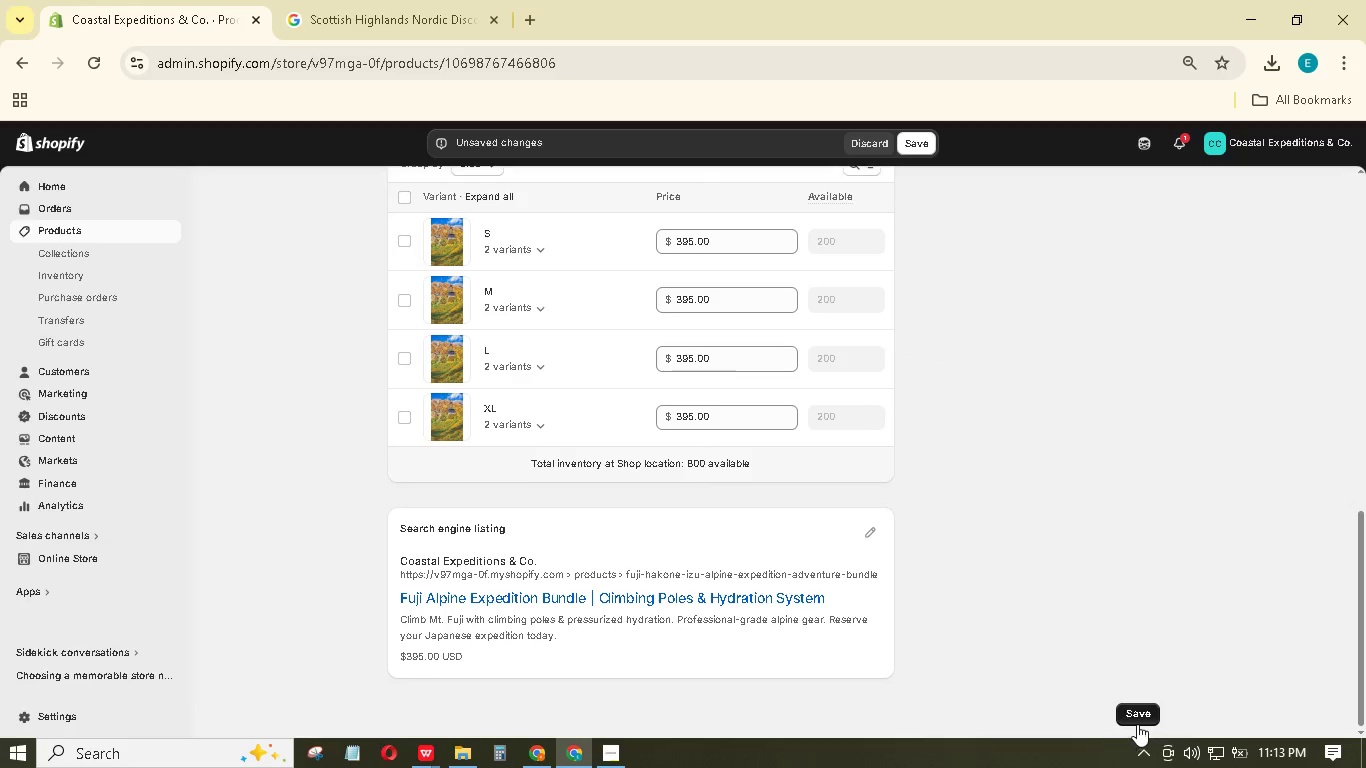 
left_click([1132, 709])
 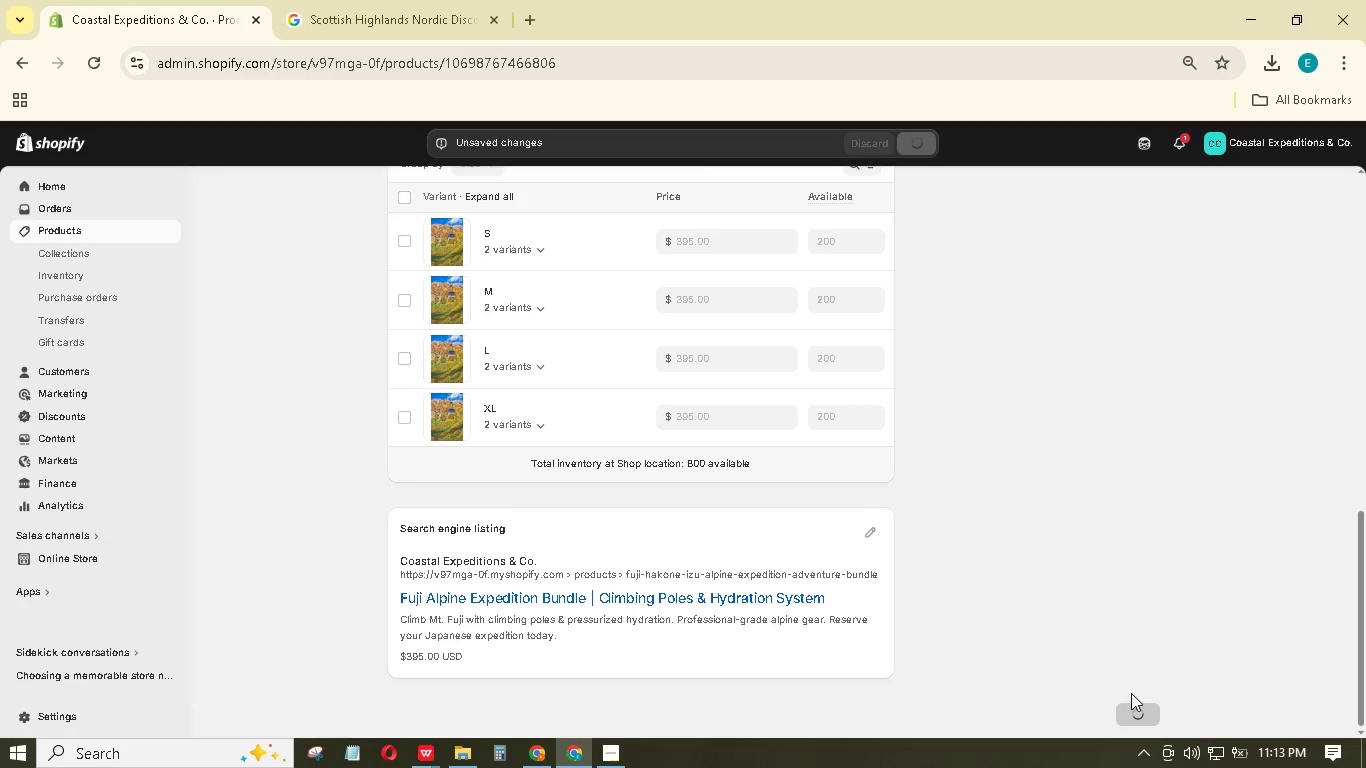 
wait(7.14)
 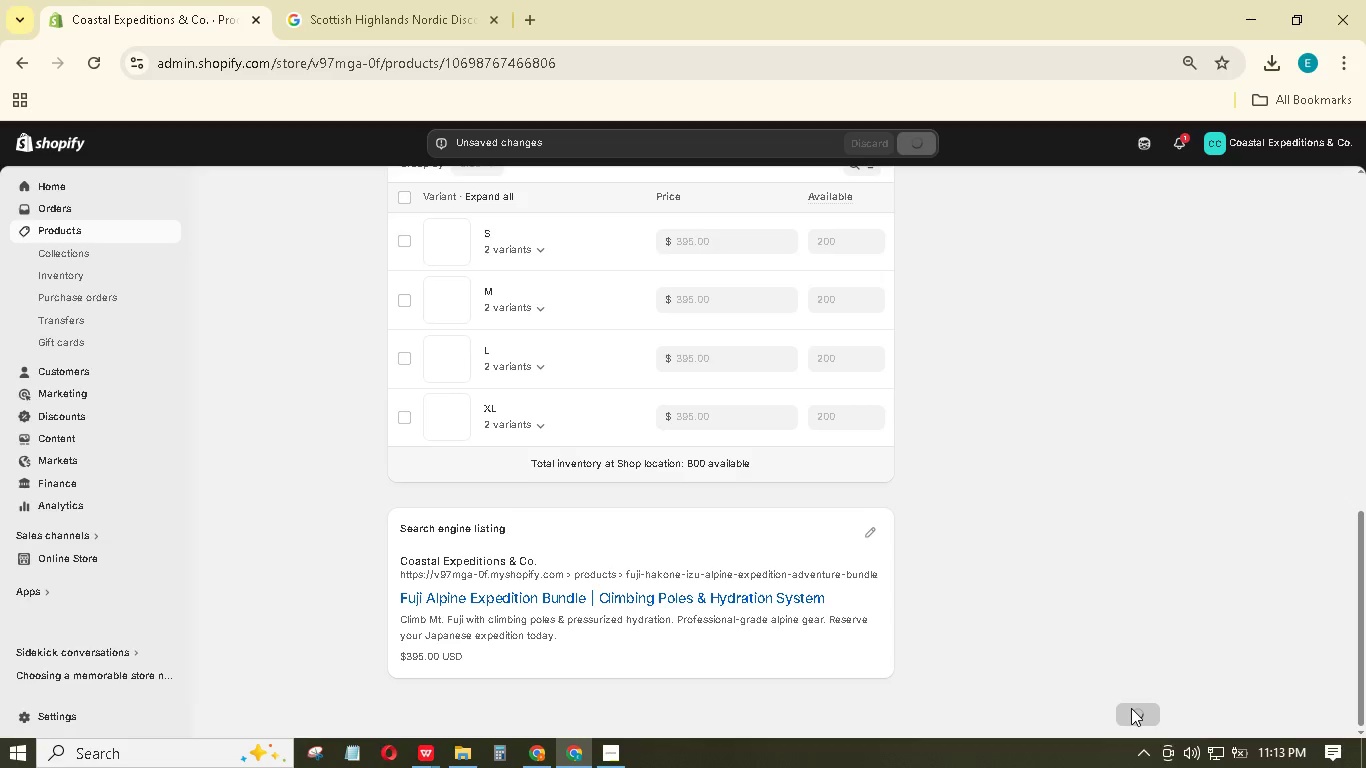 
scroll: coordinate [998, 486], scroll_direction: up, amount: 11.0
 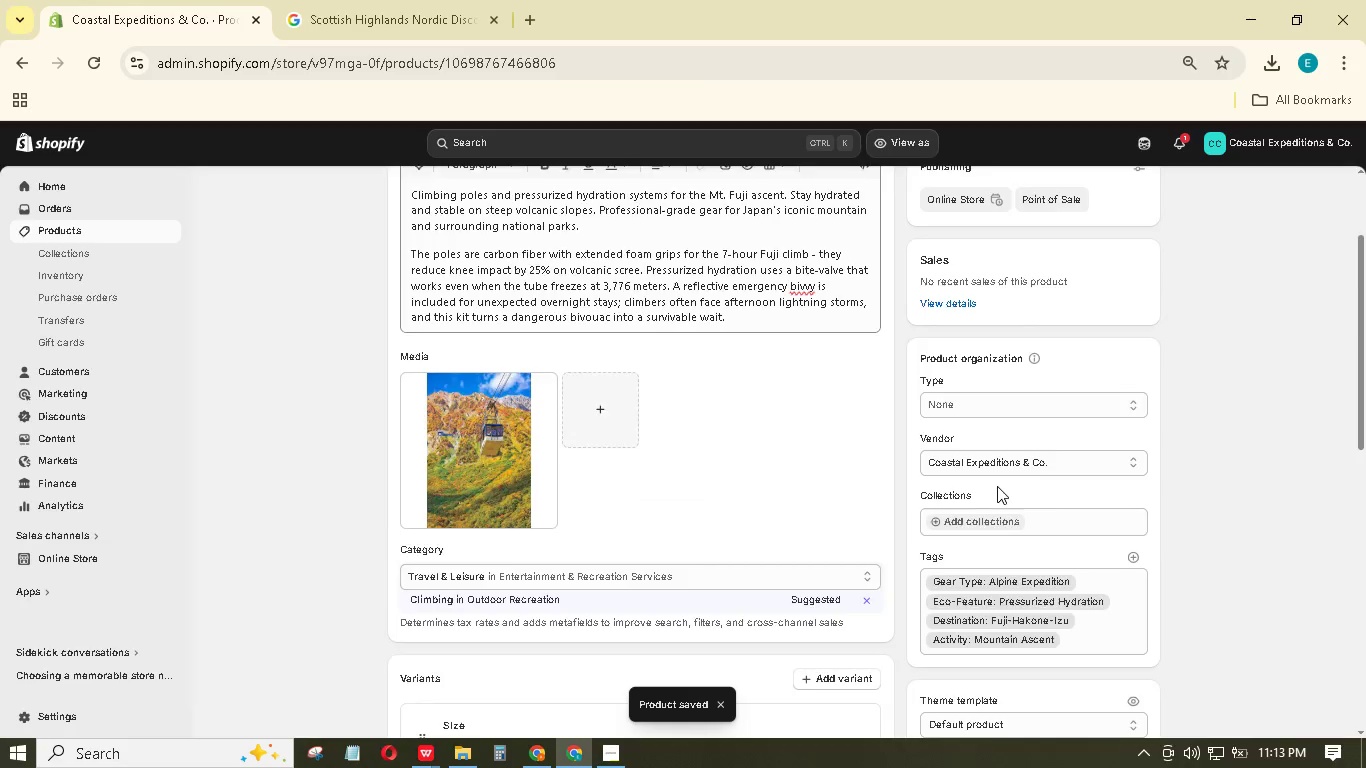 
scroll: coordinate [997, 486], scroll_direction: down, amount: 4.0
 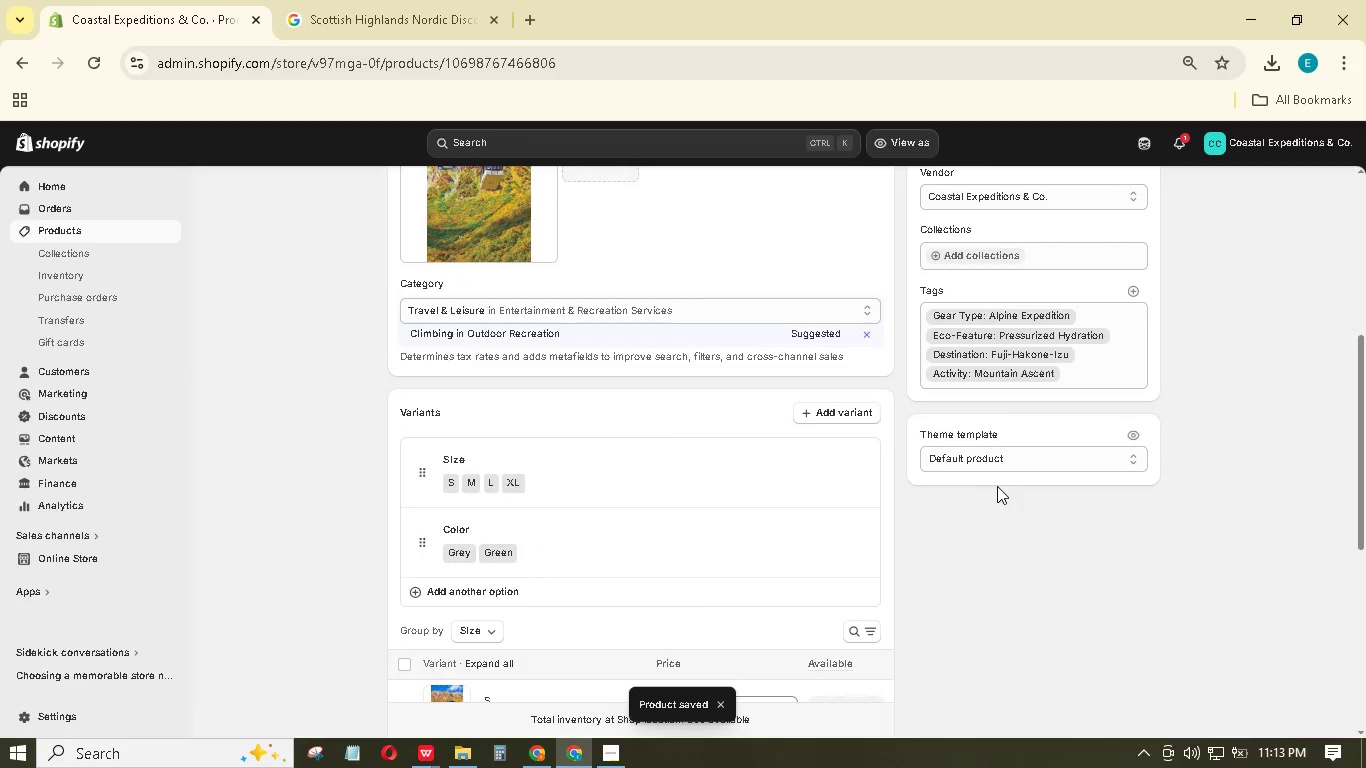 
scroll: coordinate [997, 486], scroll_direction: up, amount: 16.0
 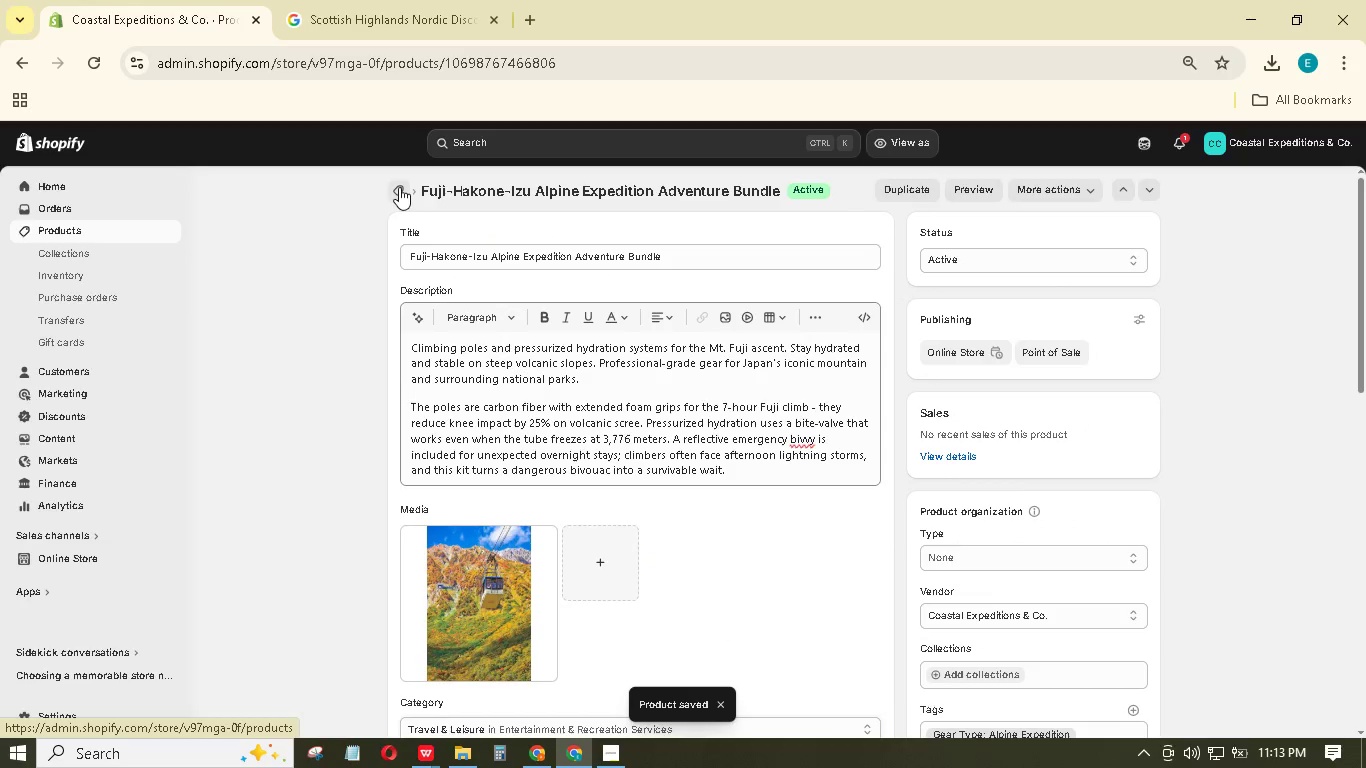 
left_click([399, 186])
 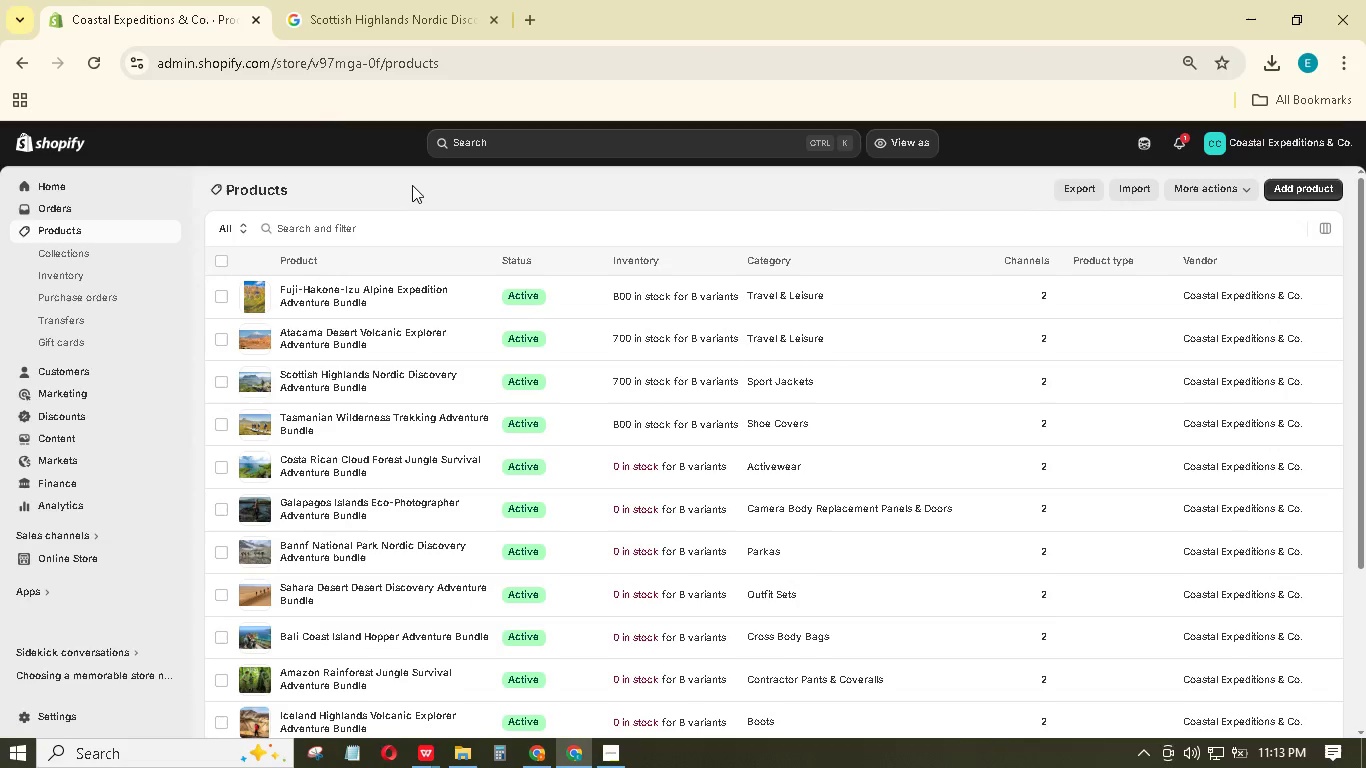 
wait(11.11)
 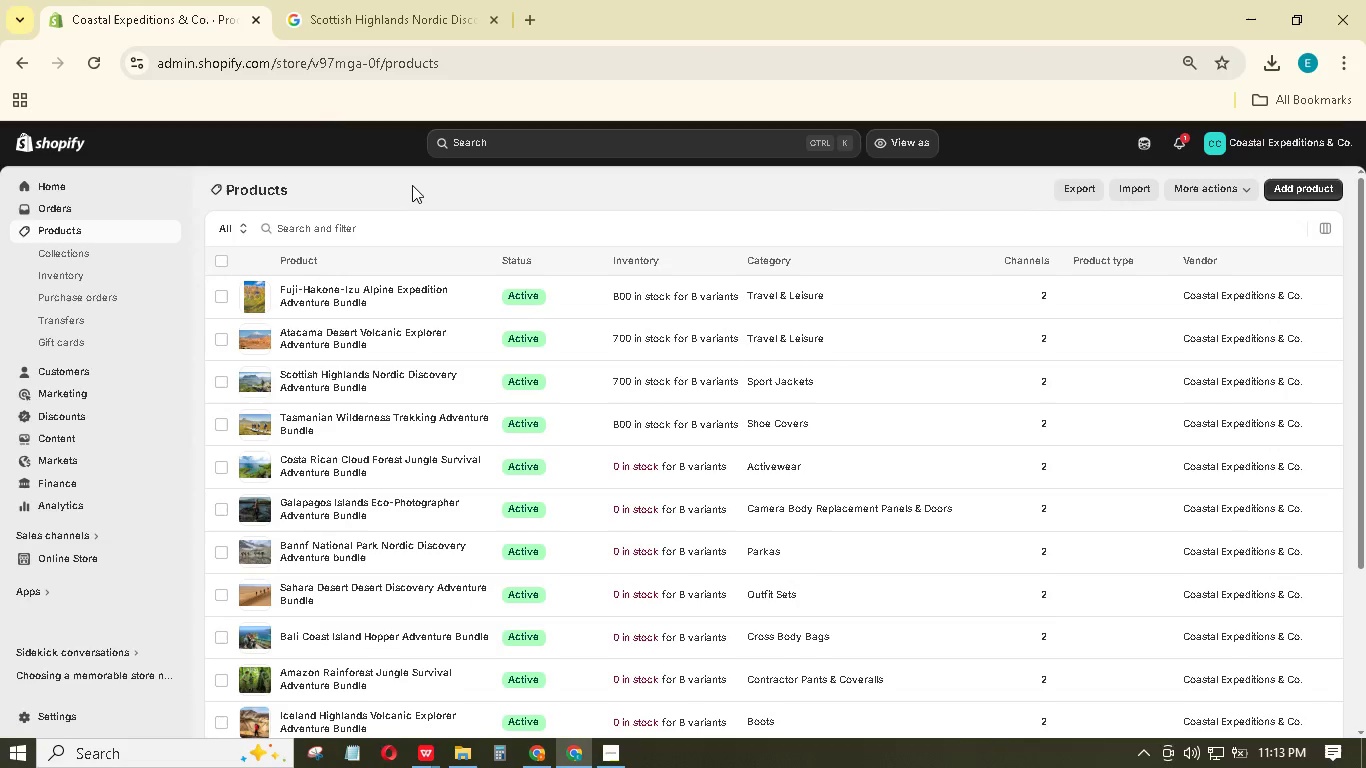 
left_click([1319, 175])
 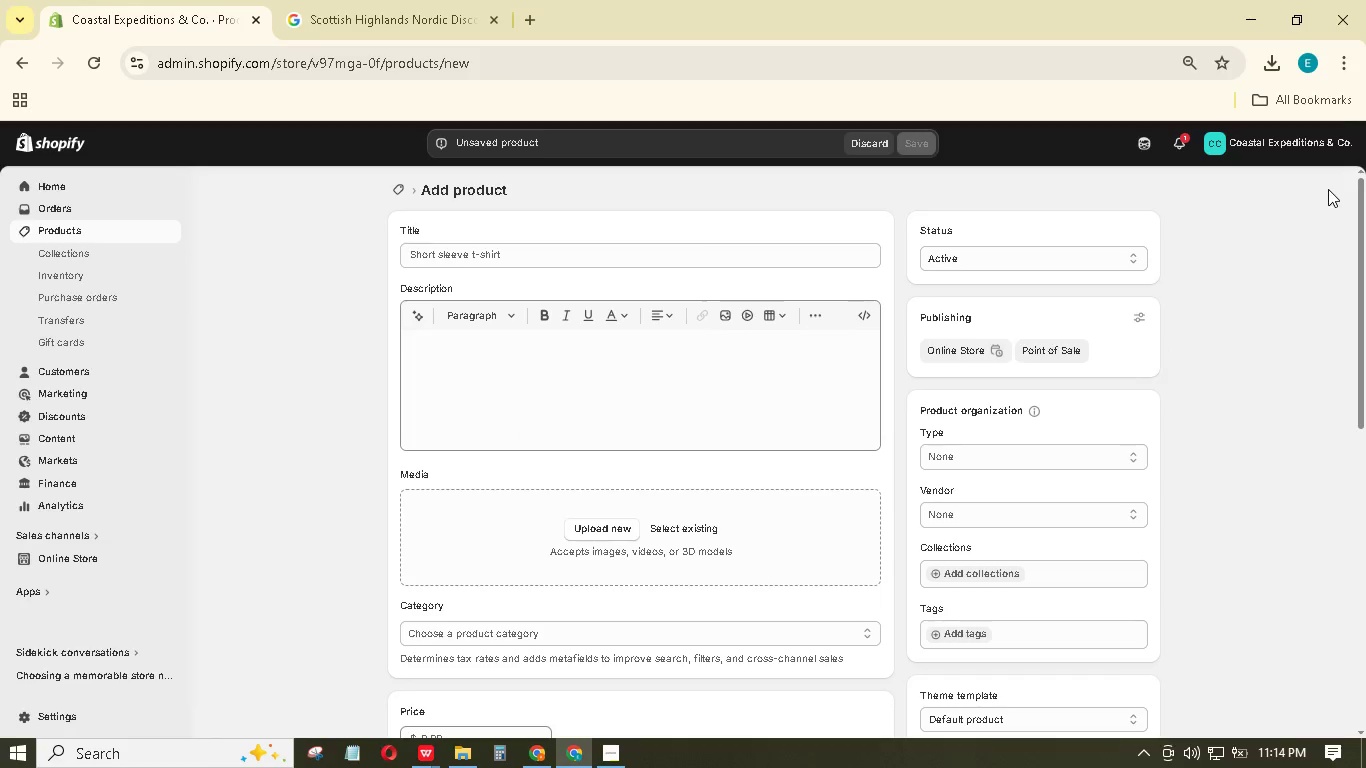 
wait(11.02)
 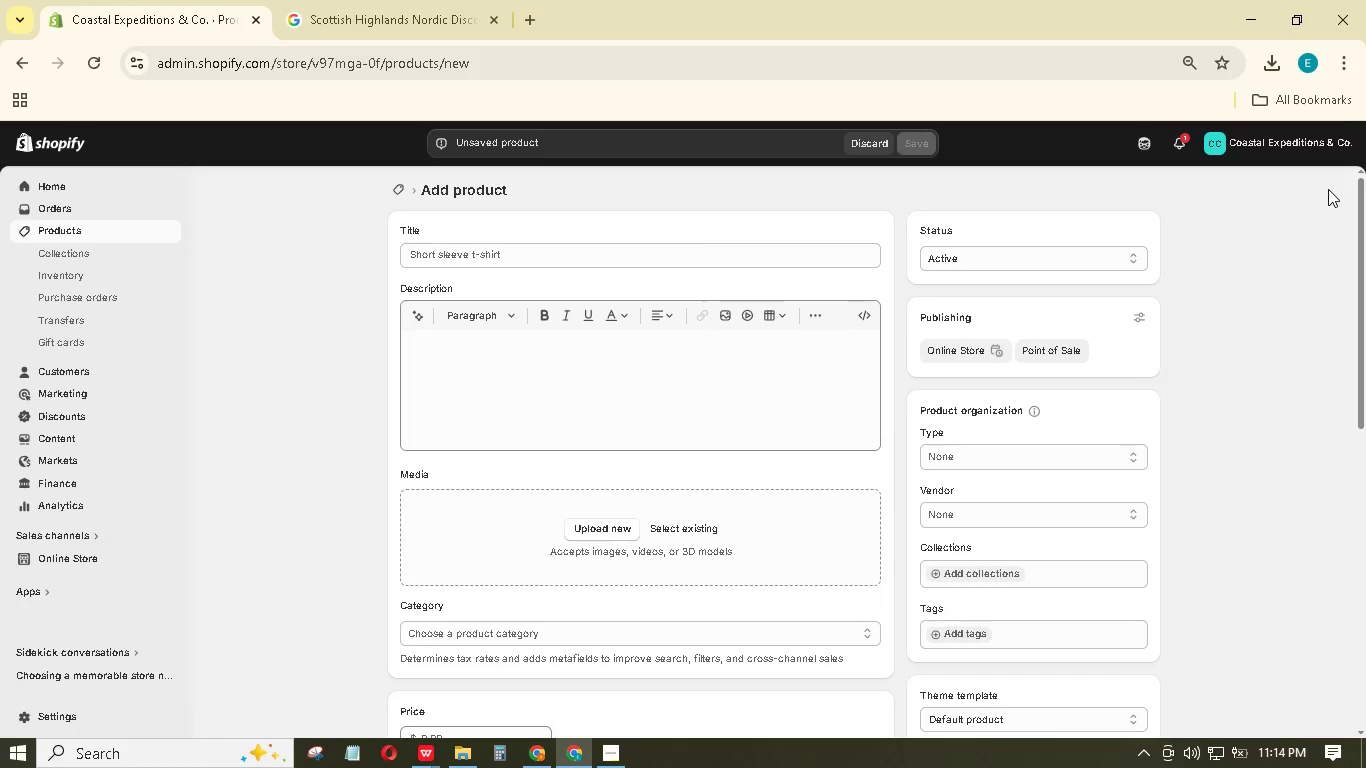 
type( Bali Coast Snorkel & Surf Adventure Bundle)
 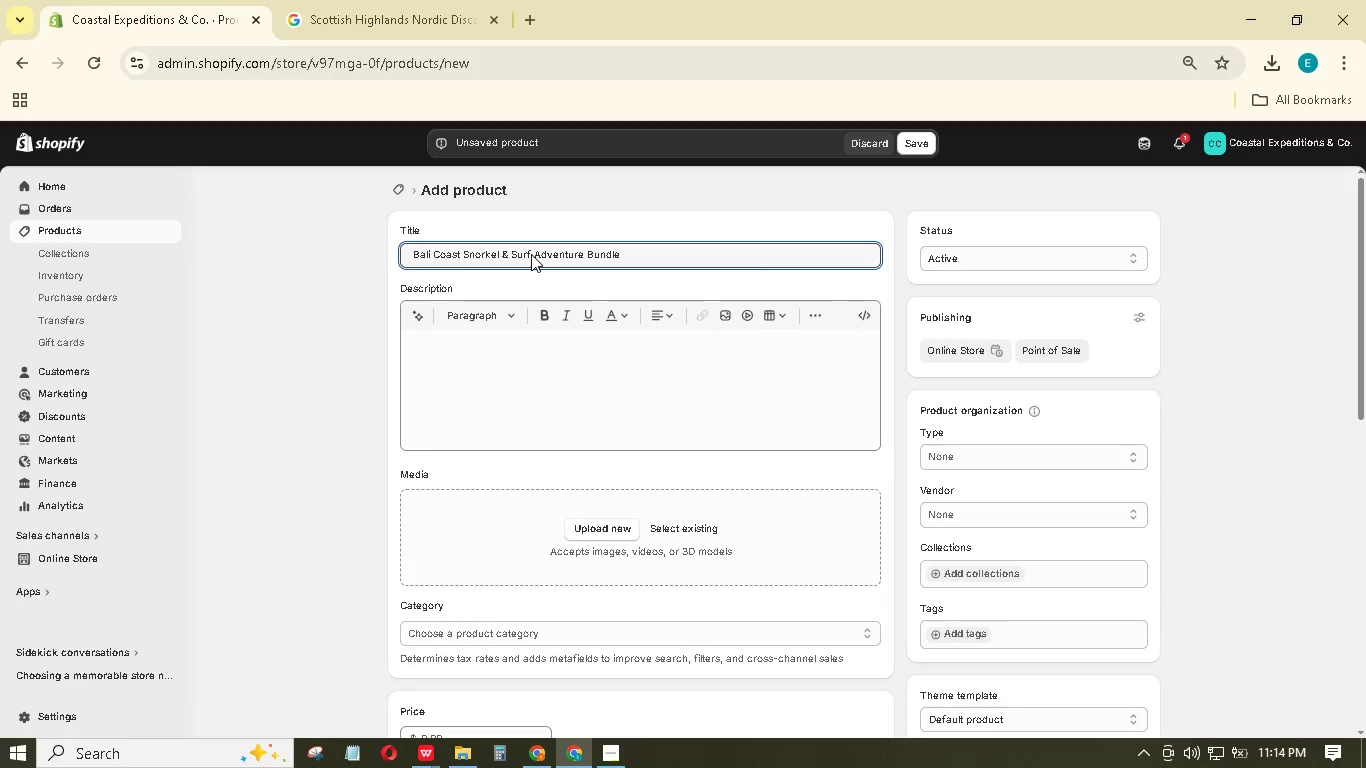 
wait(5.62)
 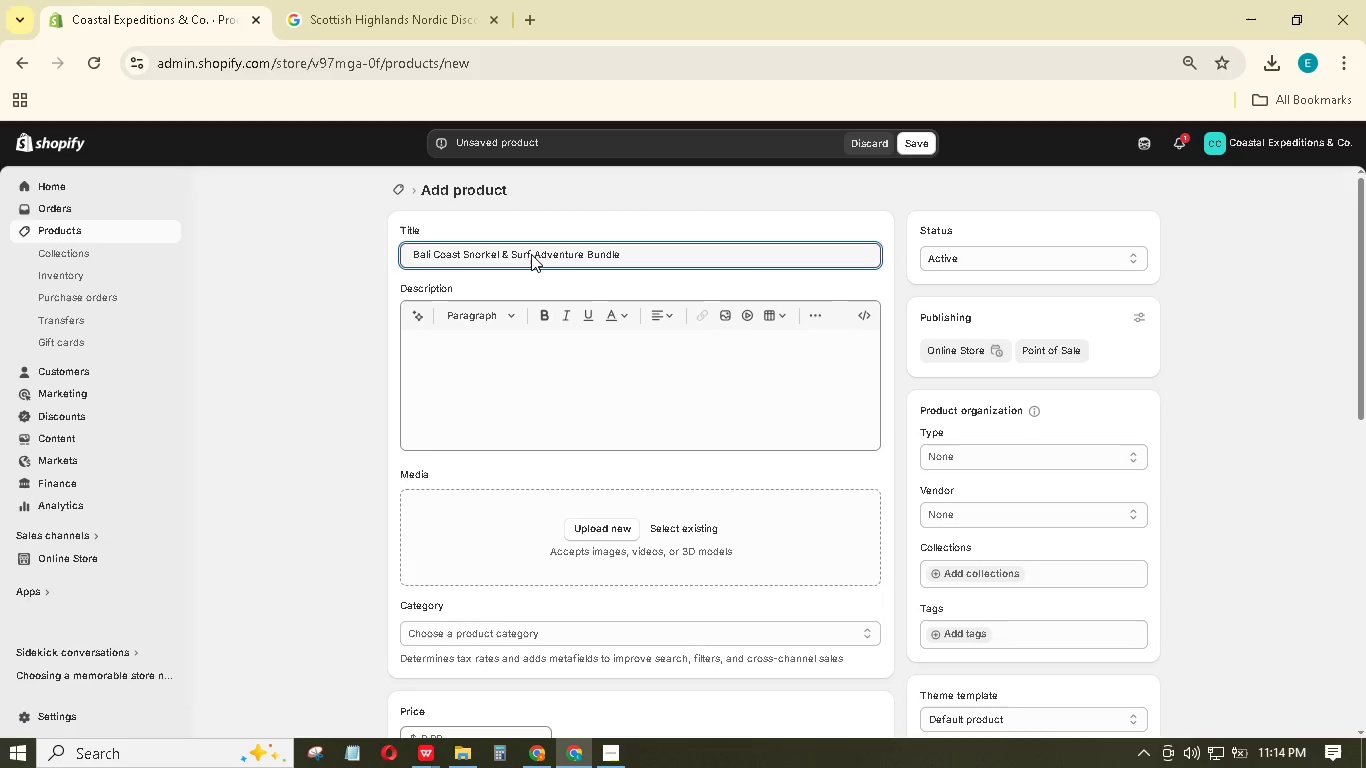 
scroll: coordinate [316, 226], scroll_direction: down, amount: 13.0
 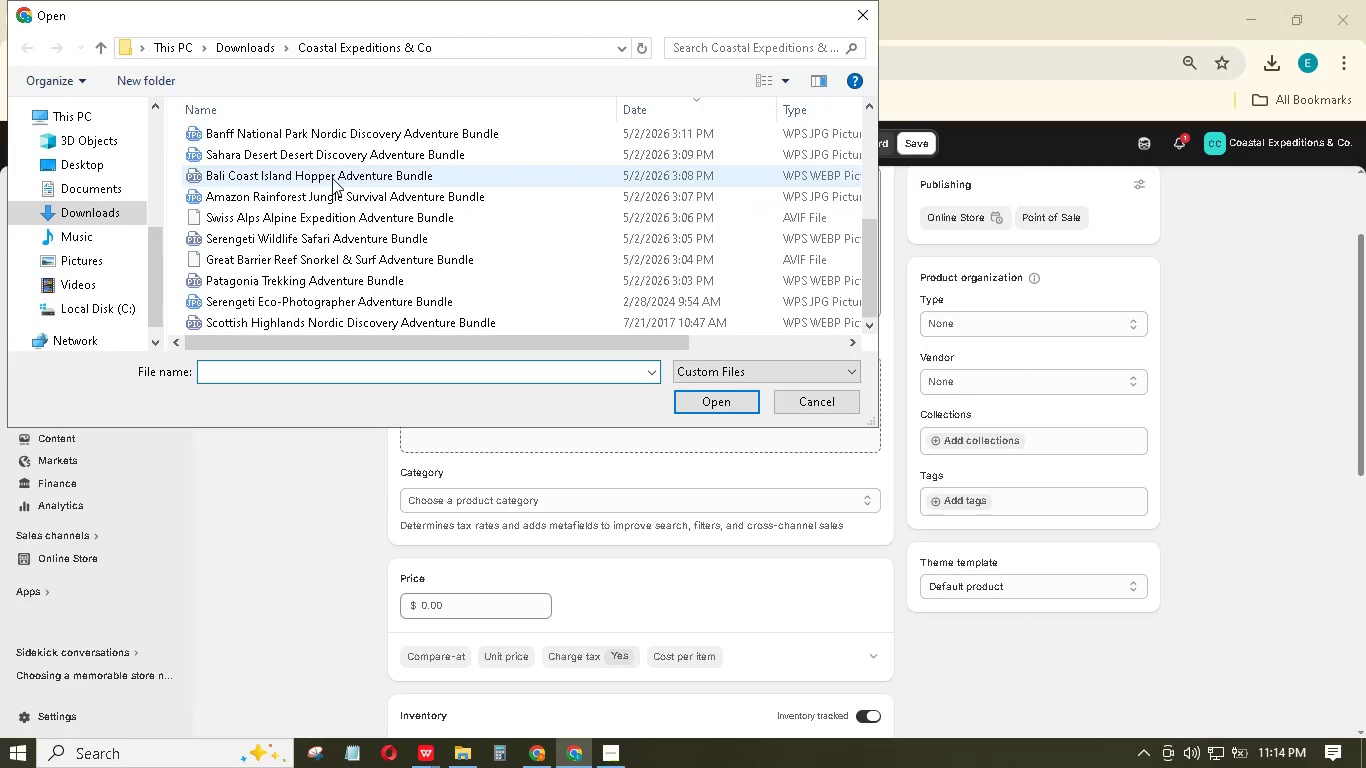 
left_click([333, 174])
 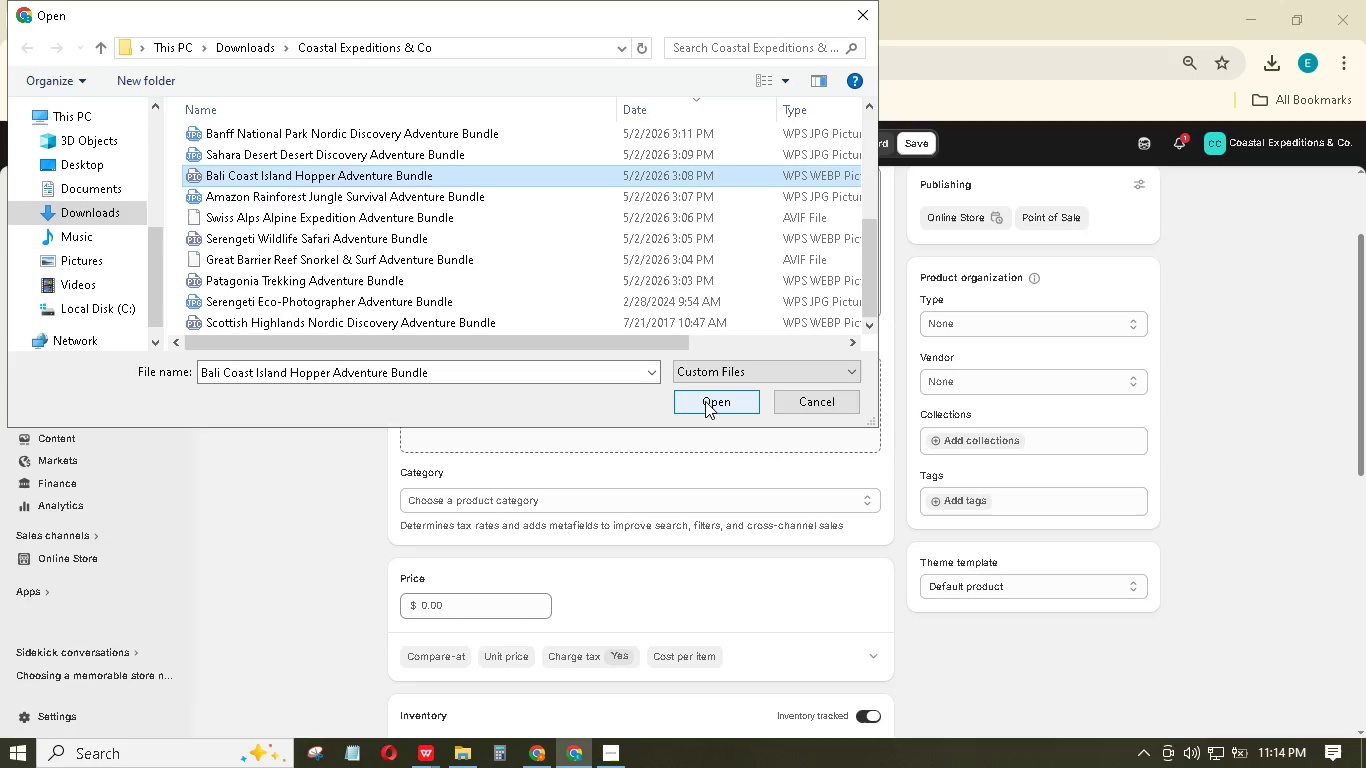 
wait(5.09)
 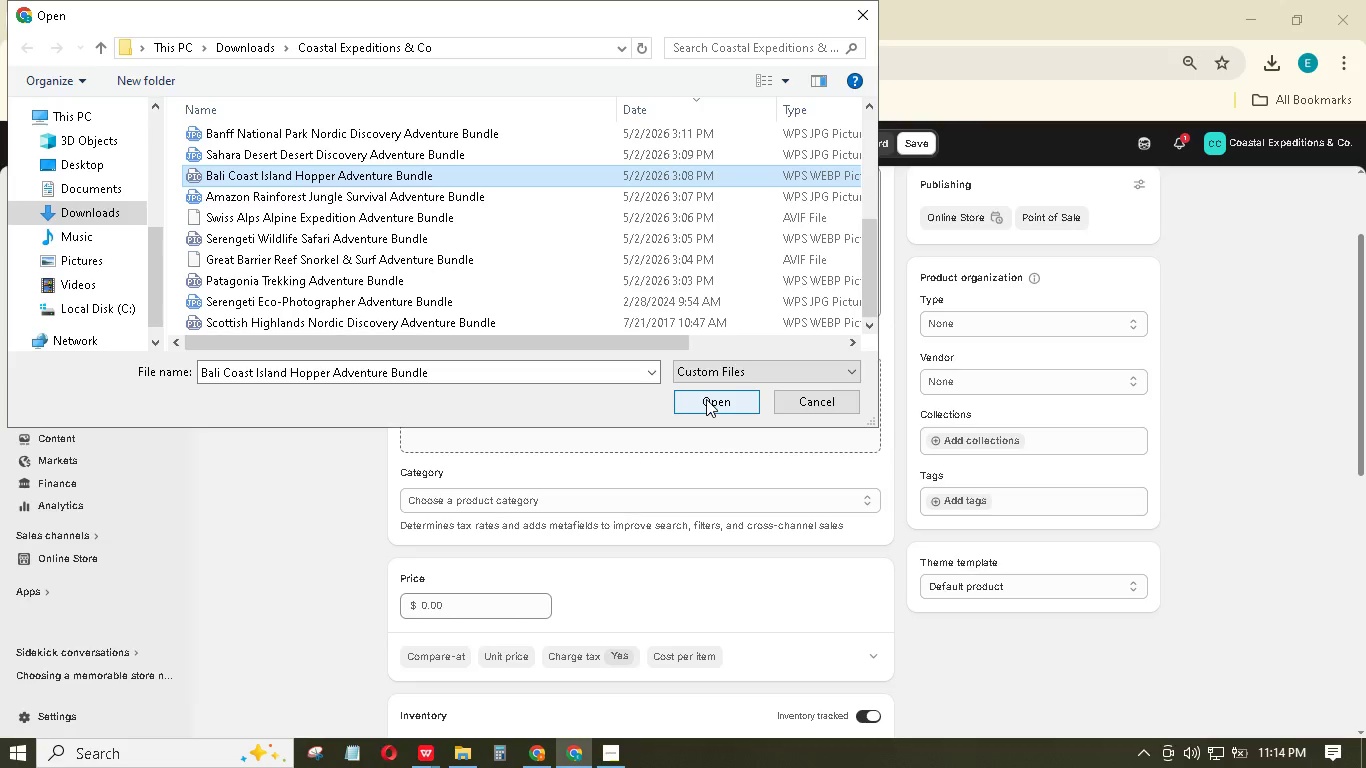 
scroll: coordinate [436, 283], scroll_direction: up, amount: 3.0
 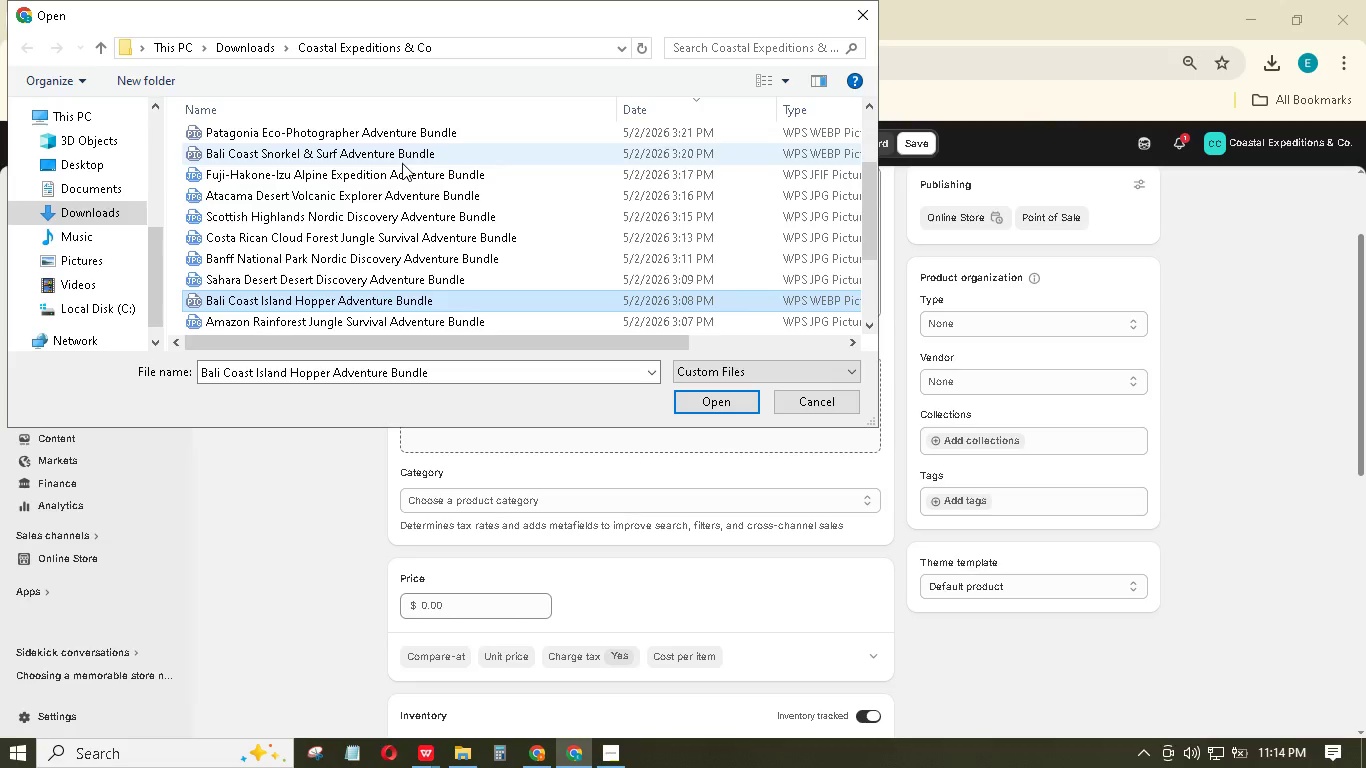 
left_click([403, 161])
 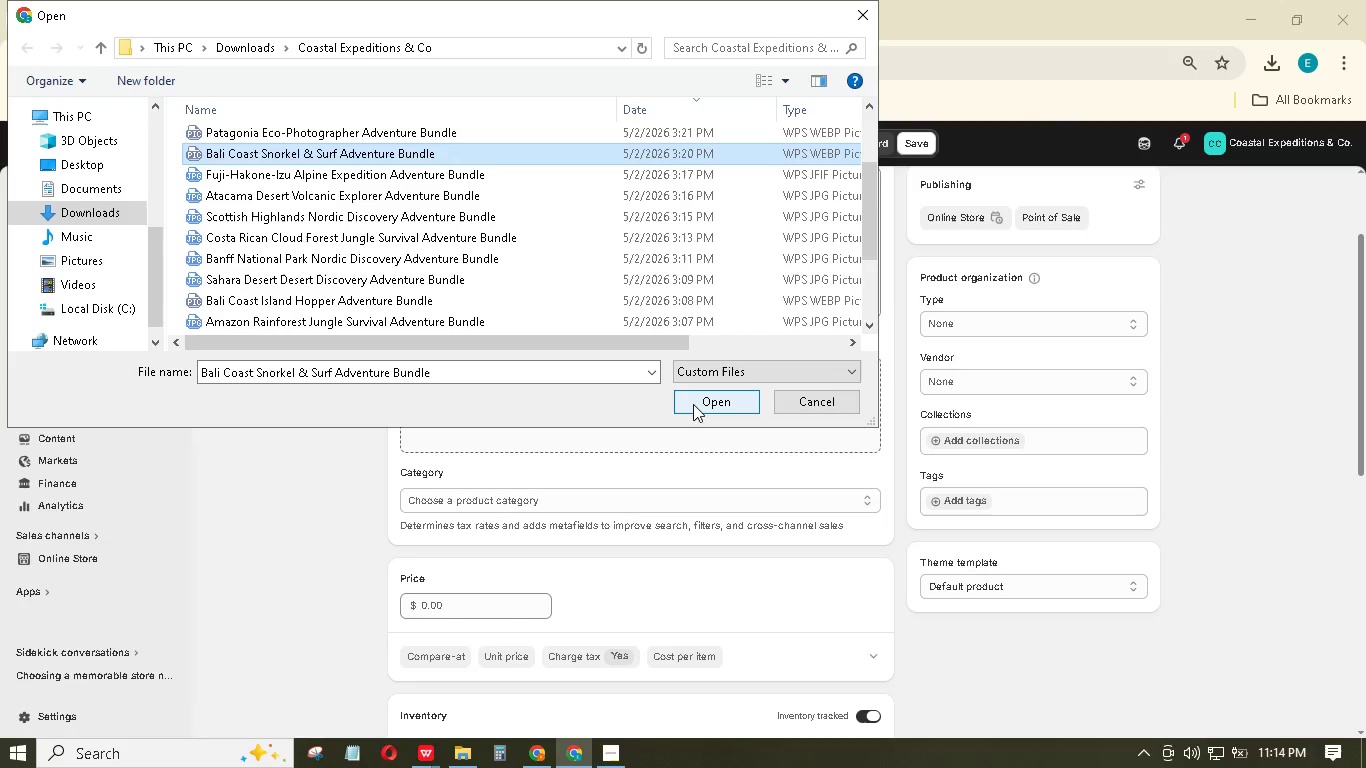 
left_click([693, 405])
 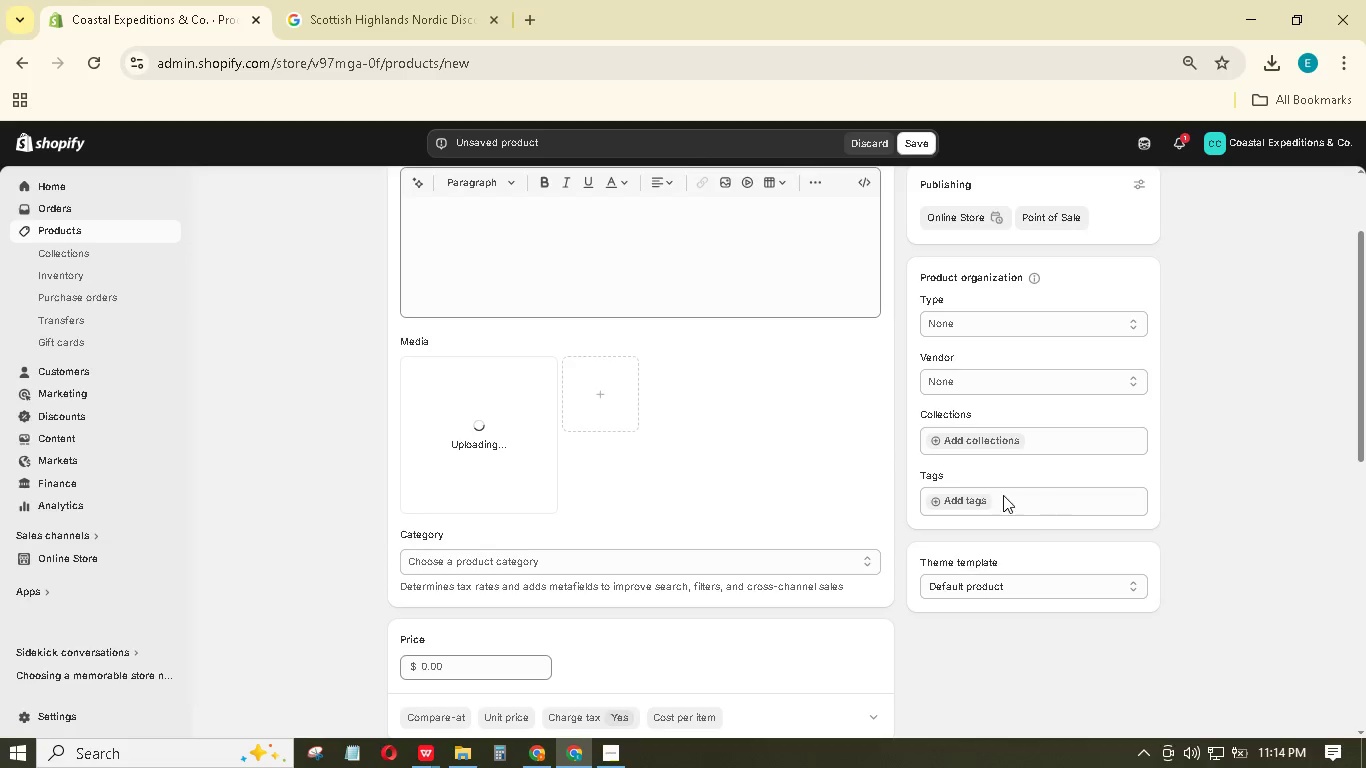 
left_click([964, 491])
 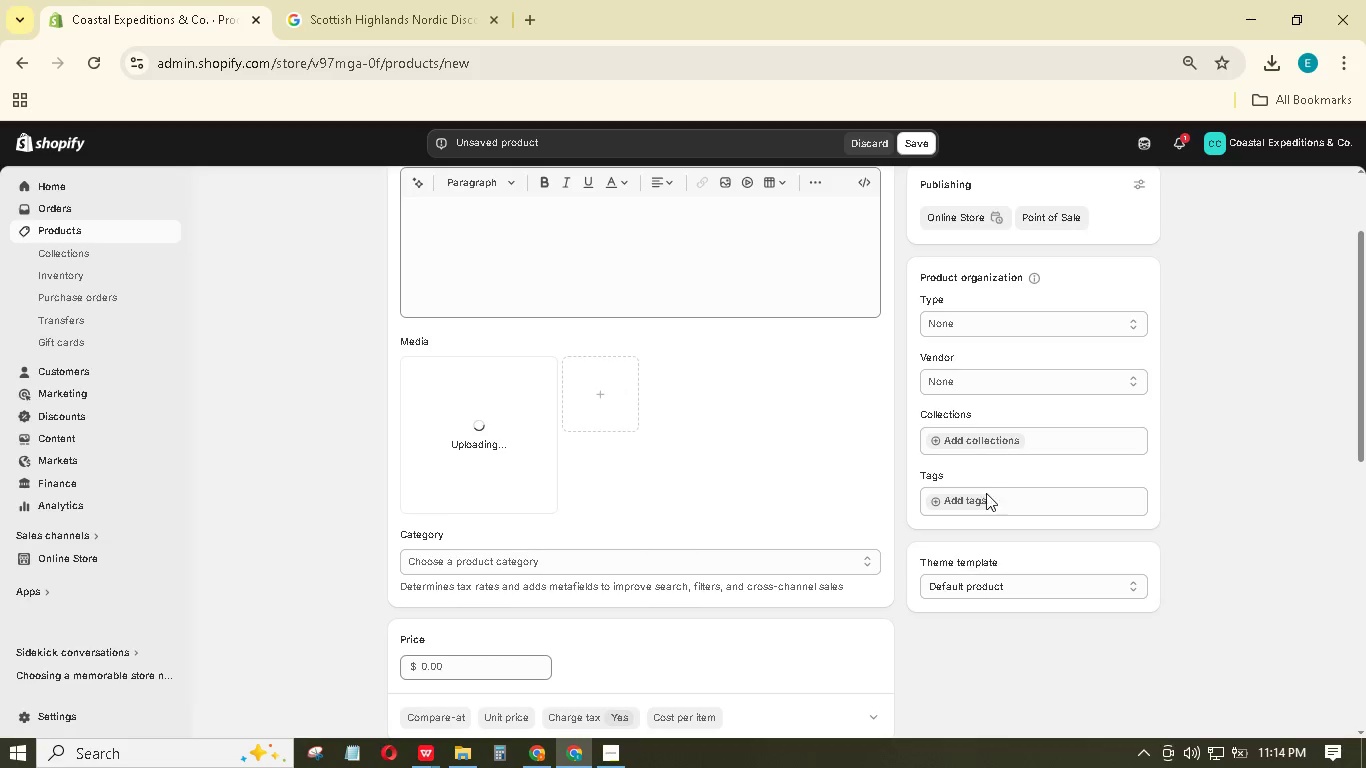 
left_click([981, 497])
 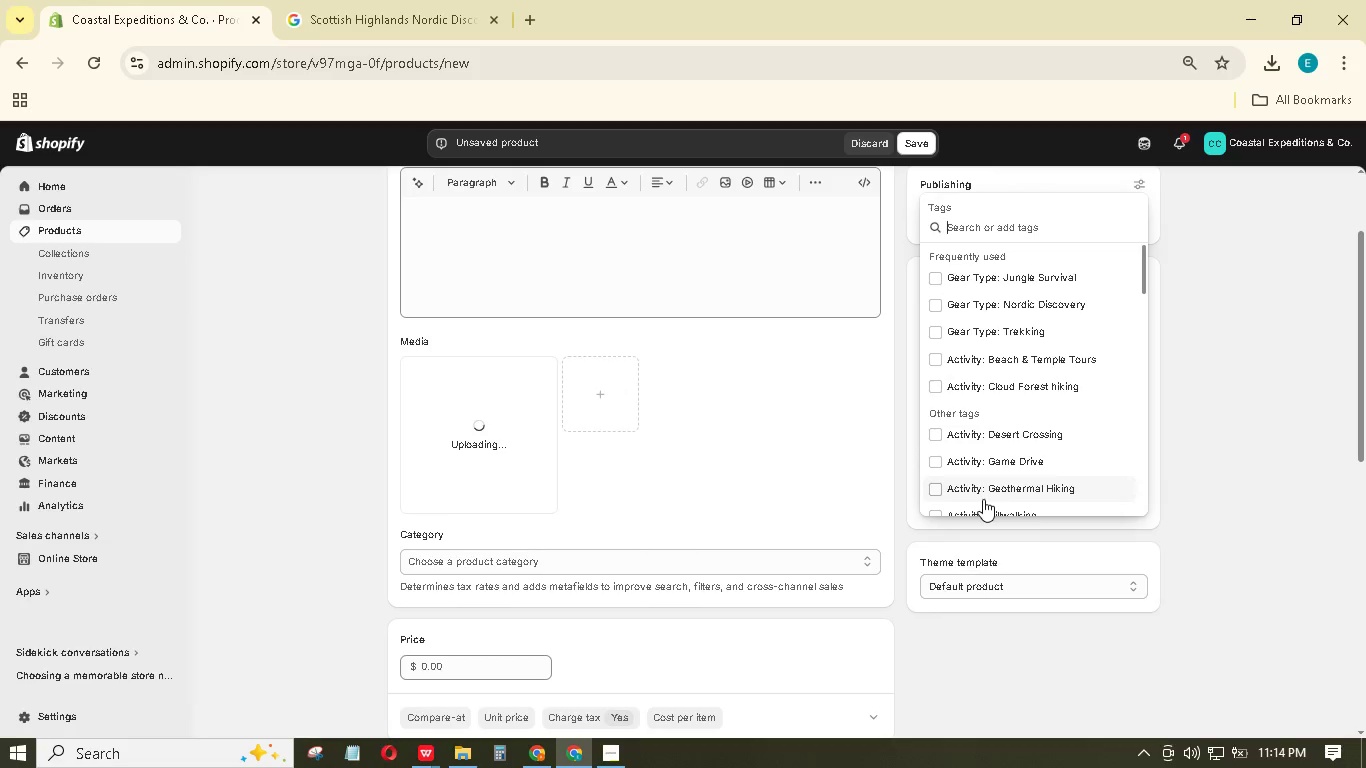 
type(Destination: Bali Coat)
 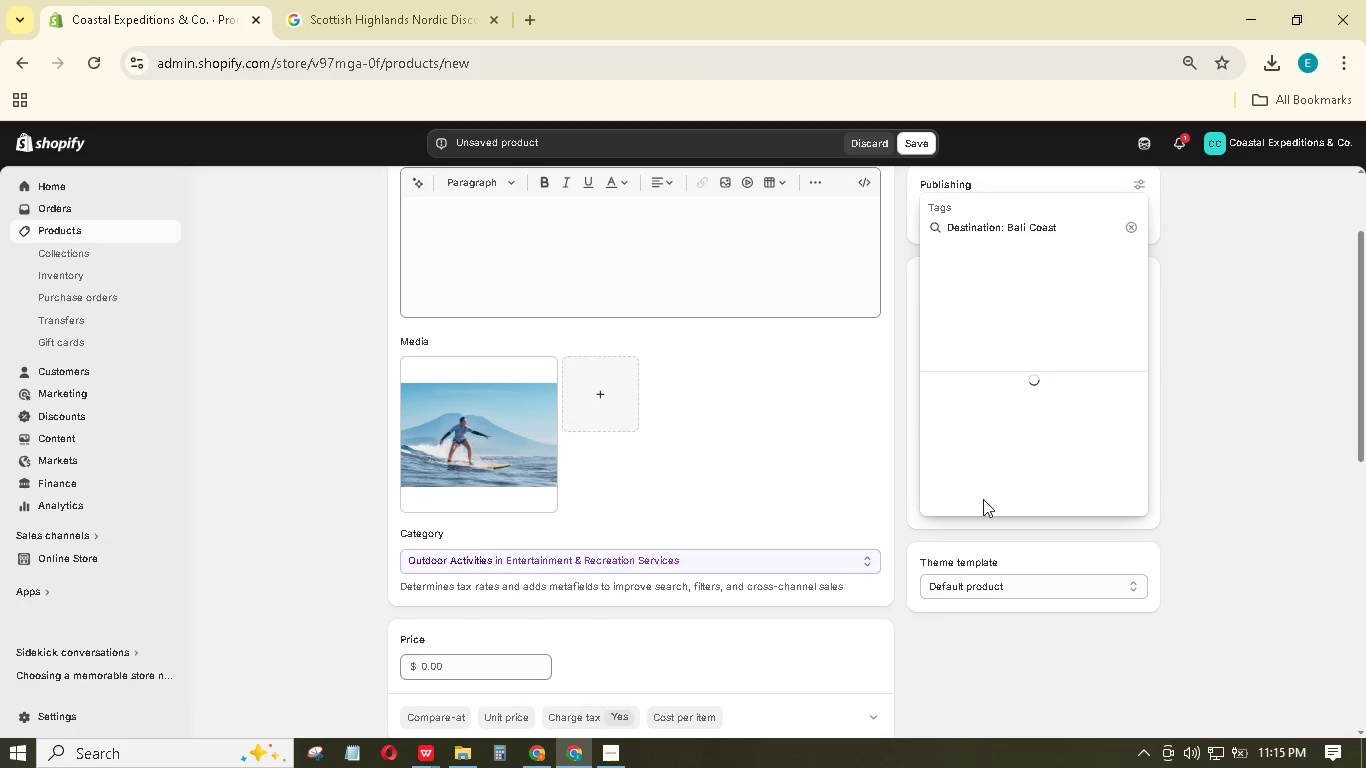 
 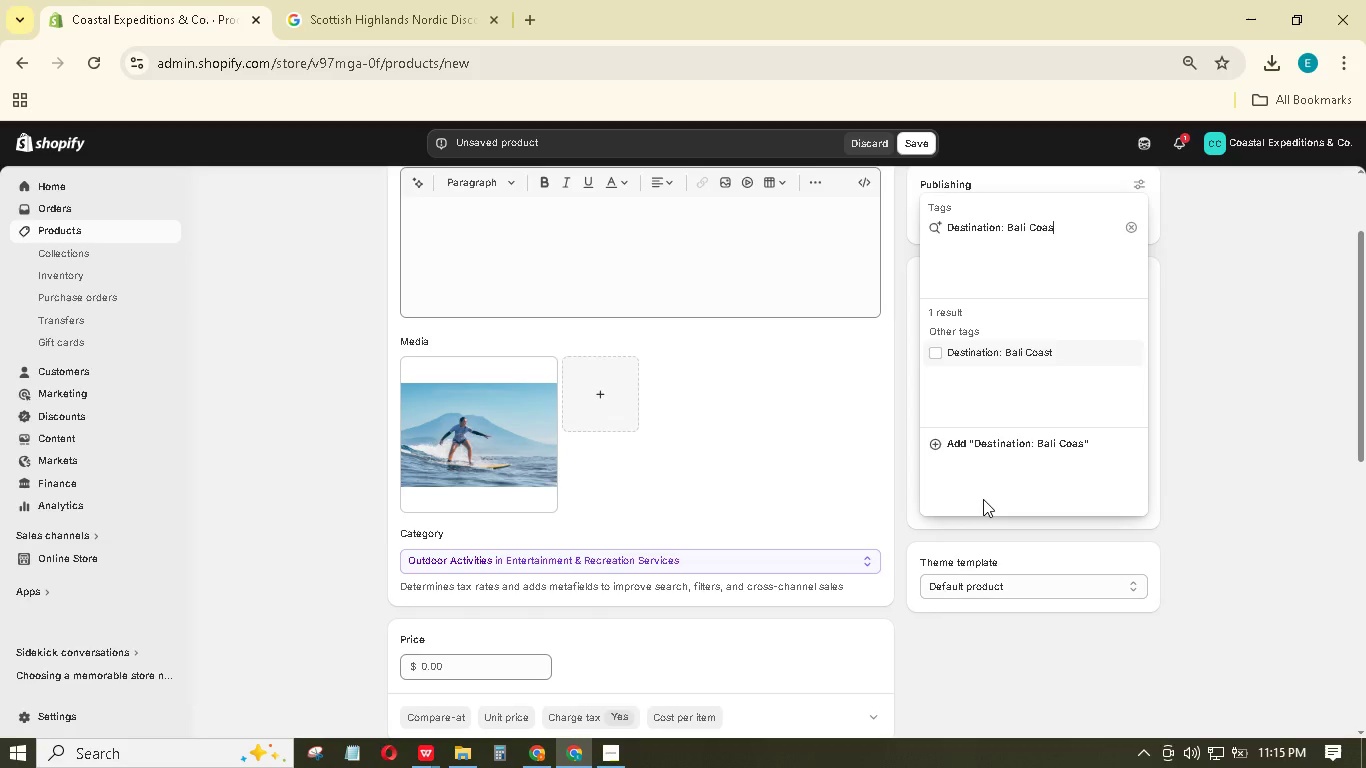 
hold_key(key=S, duration=0.34)
 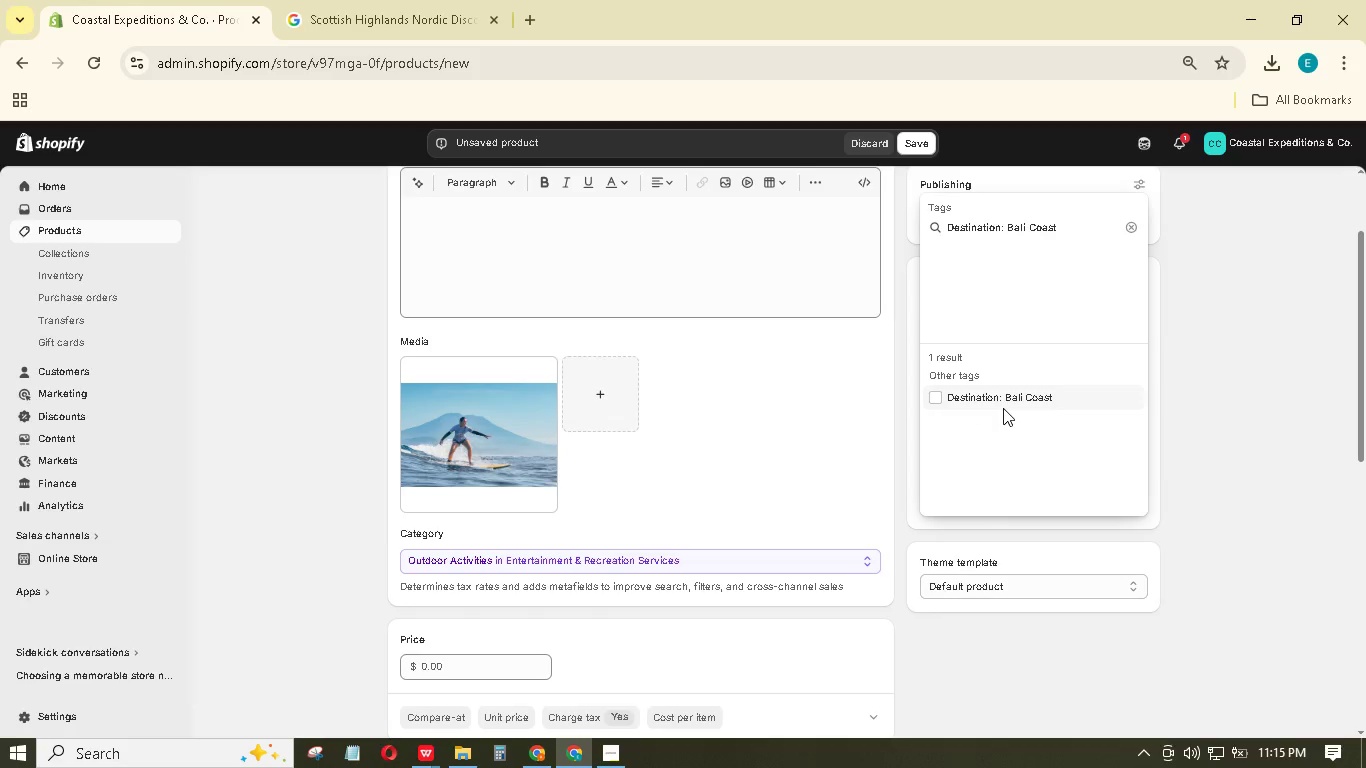 
left_click([1004, 404])
 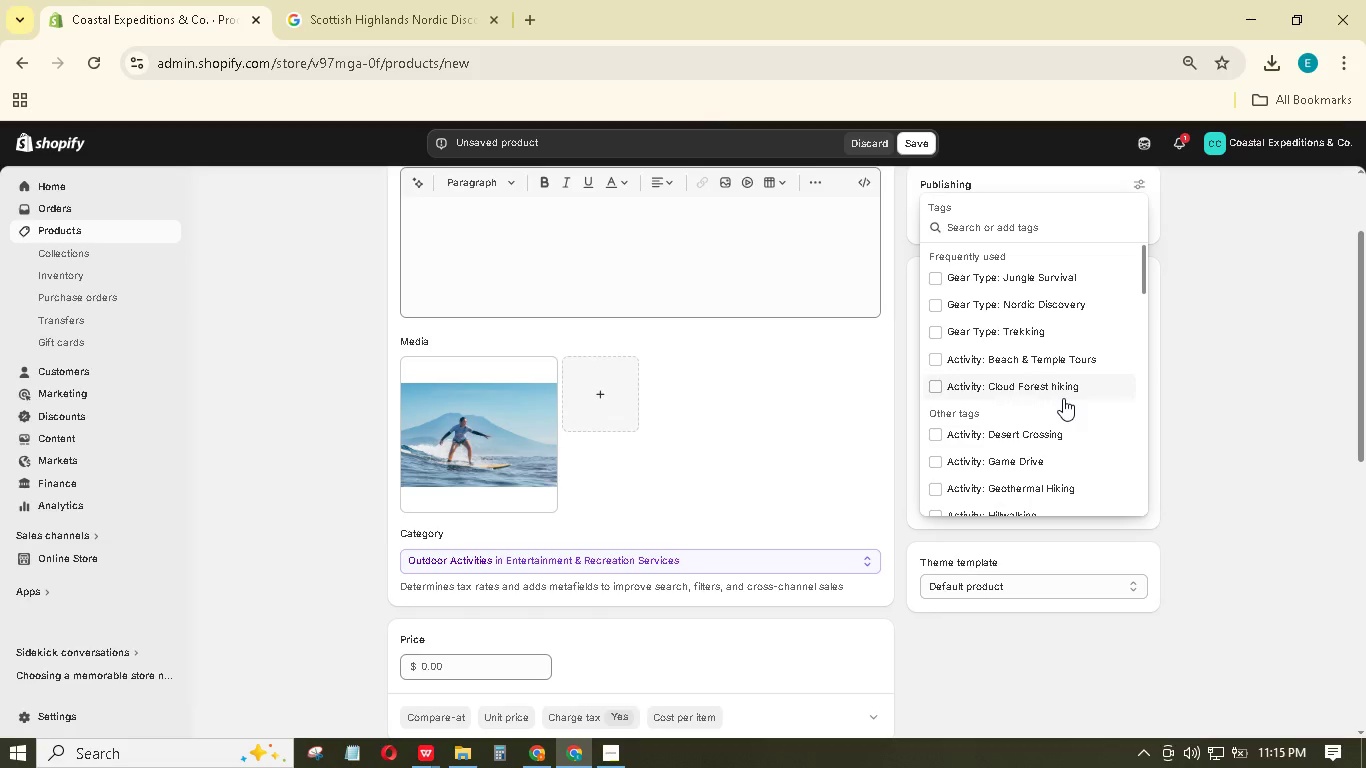 
wait(7.27)
 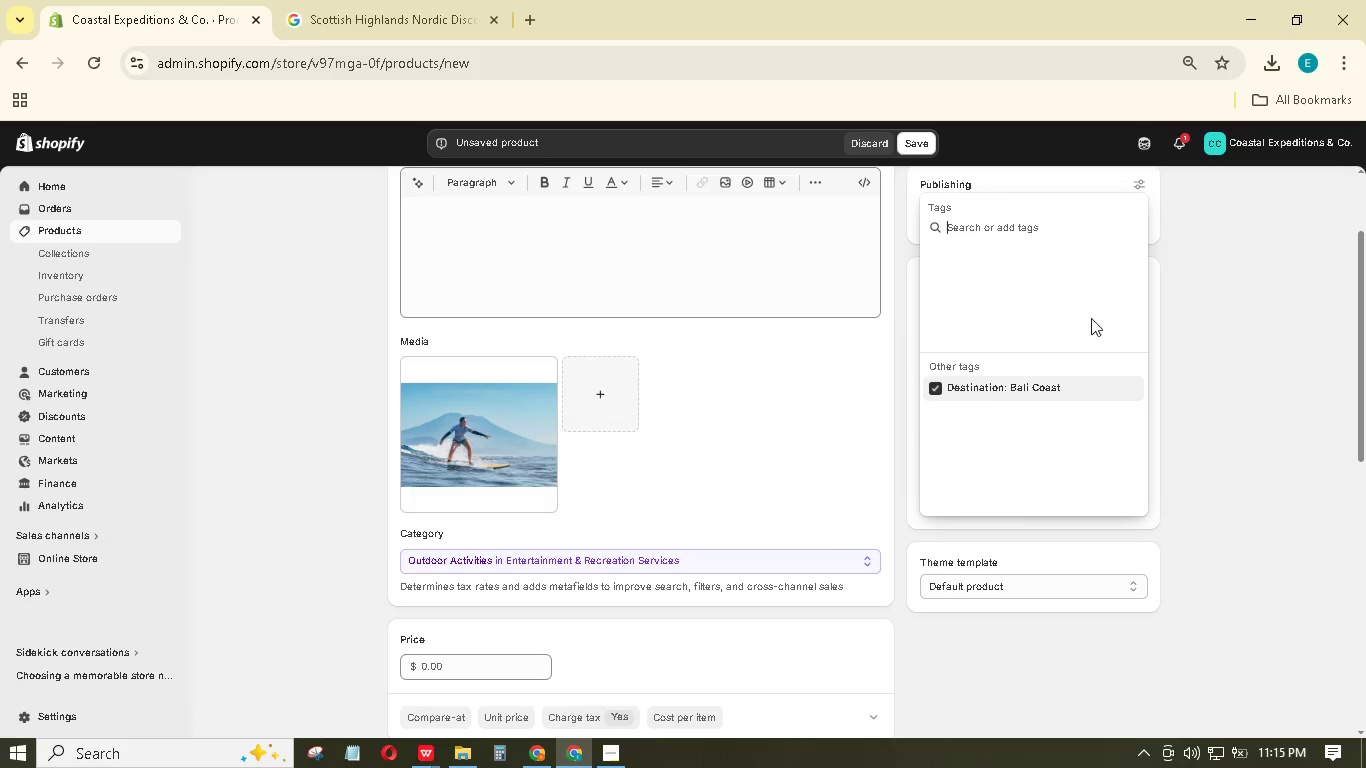 
type(Ger Type: Snorkel & Surf)
 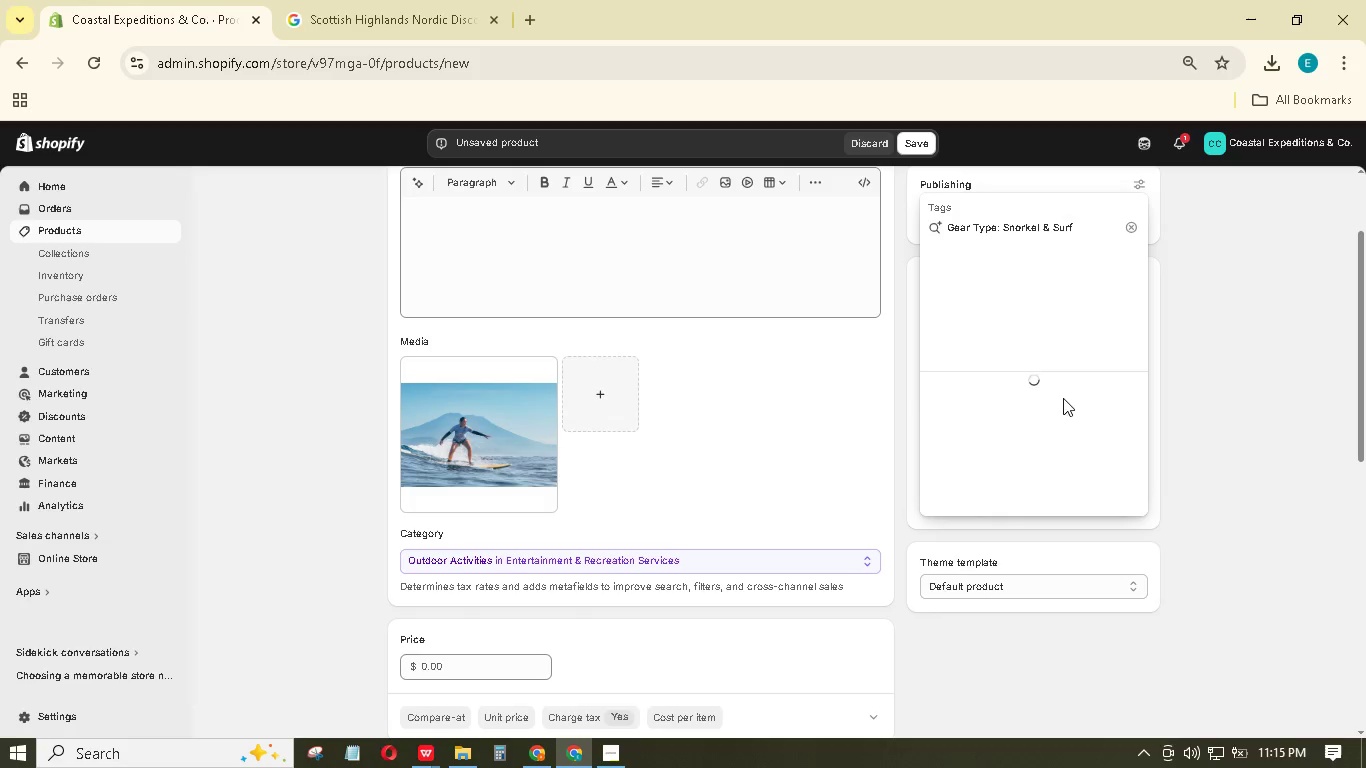 
hold_key(key=A, duration=0.33)
 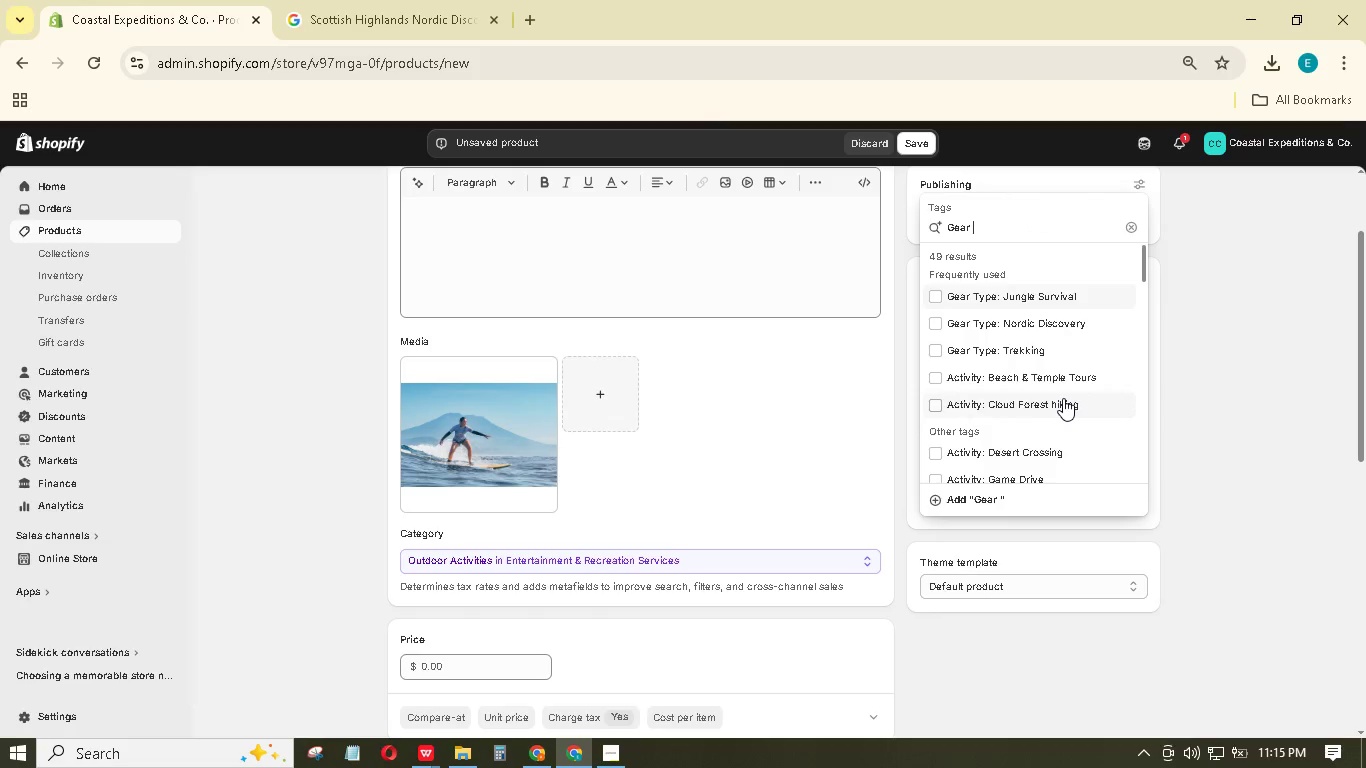 
key(Enter)
 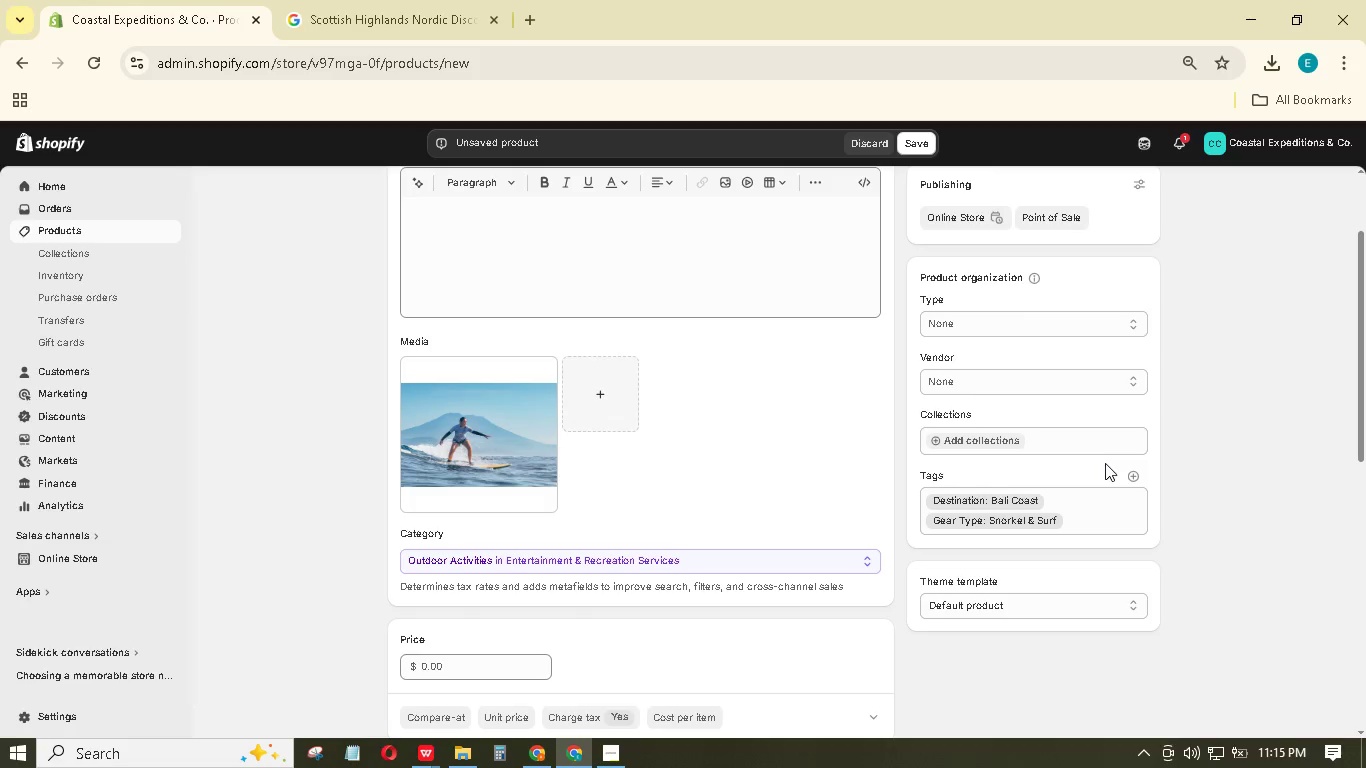 
left_click([1136, 474])
 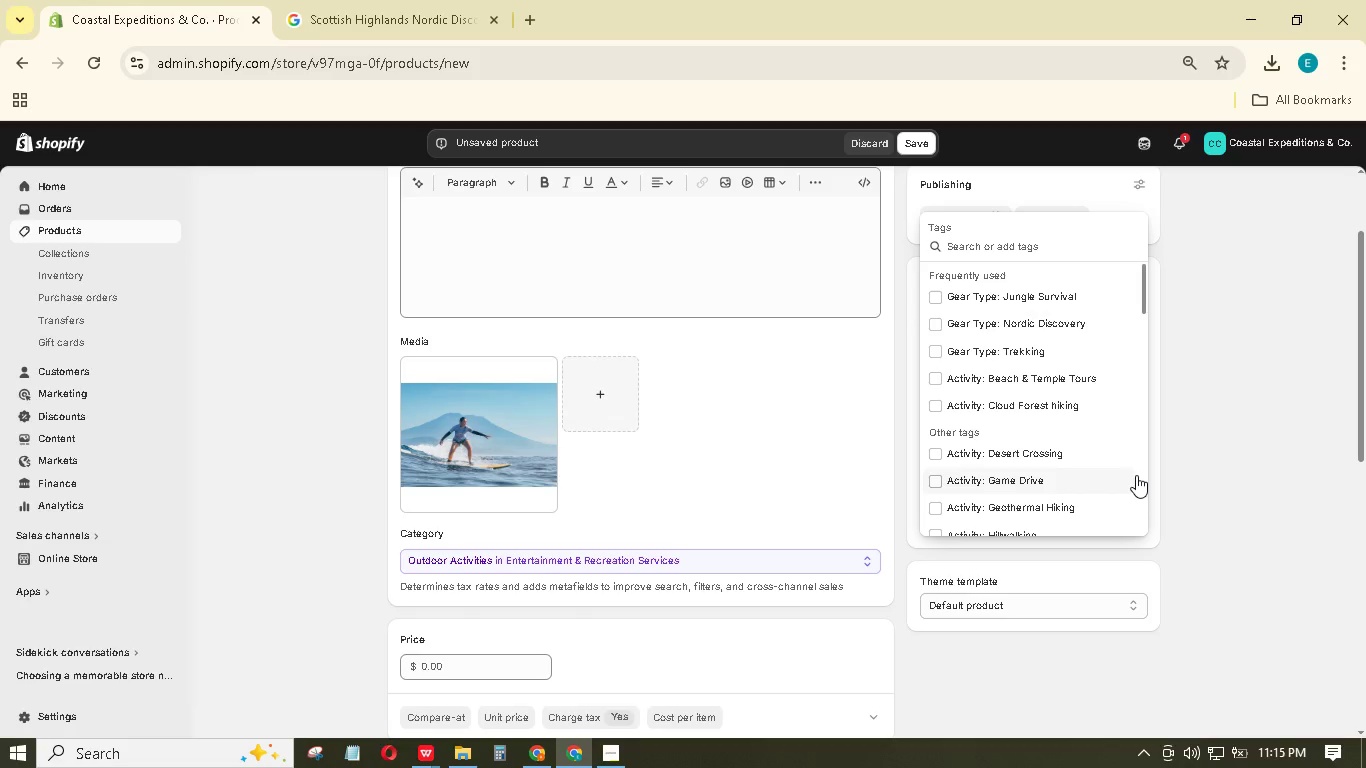 
type(Activity: Surfing)
 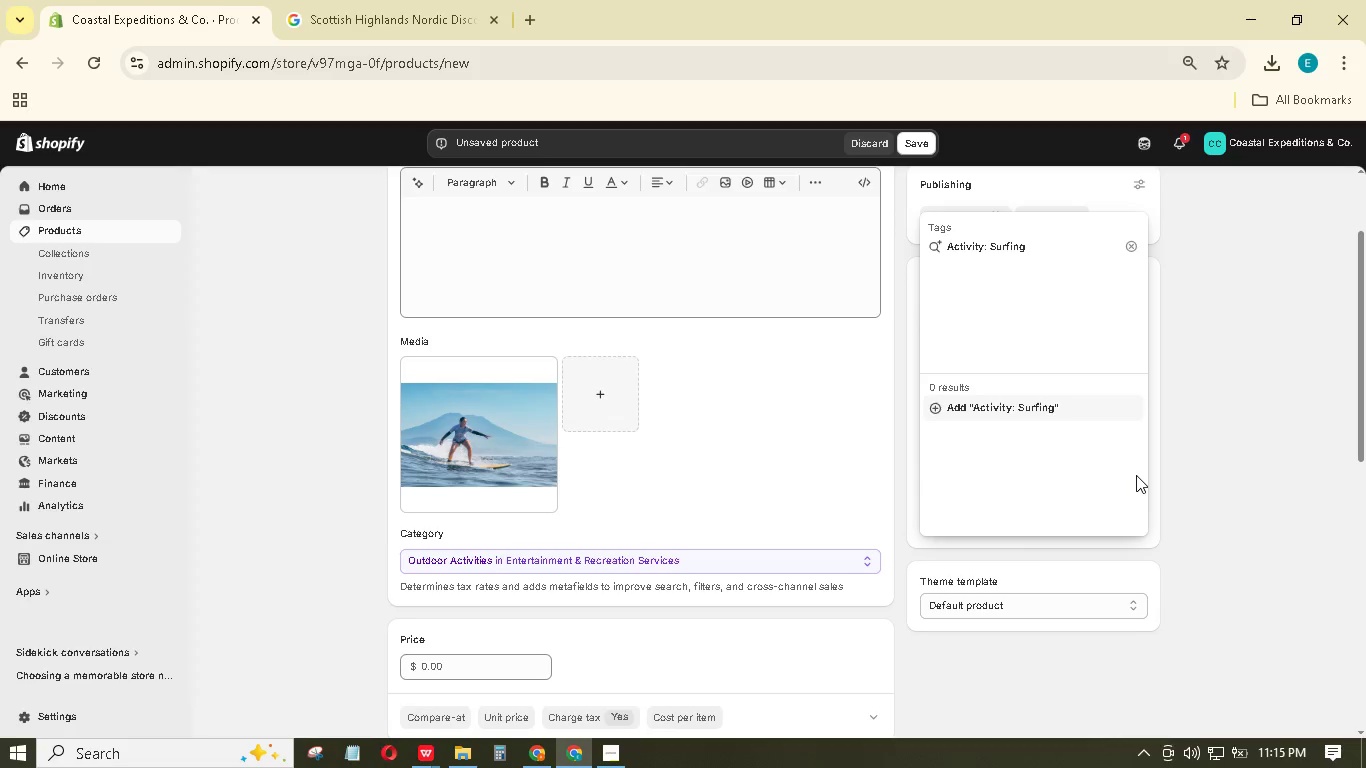 
key(Enter)
 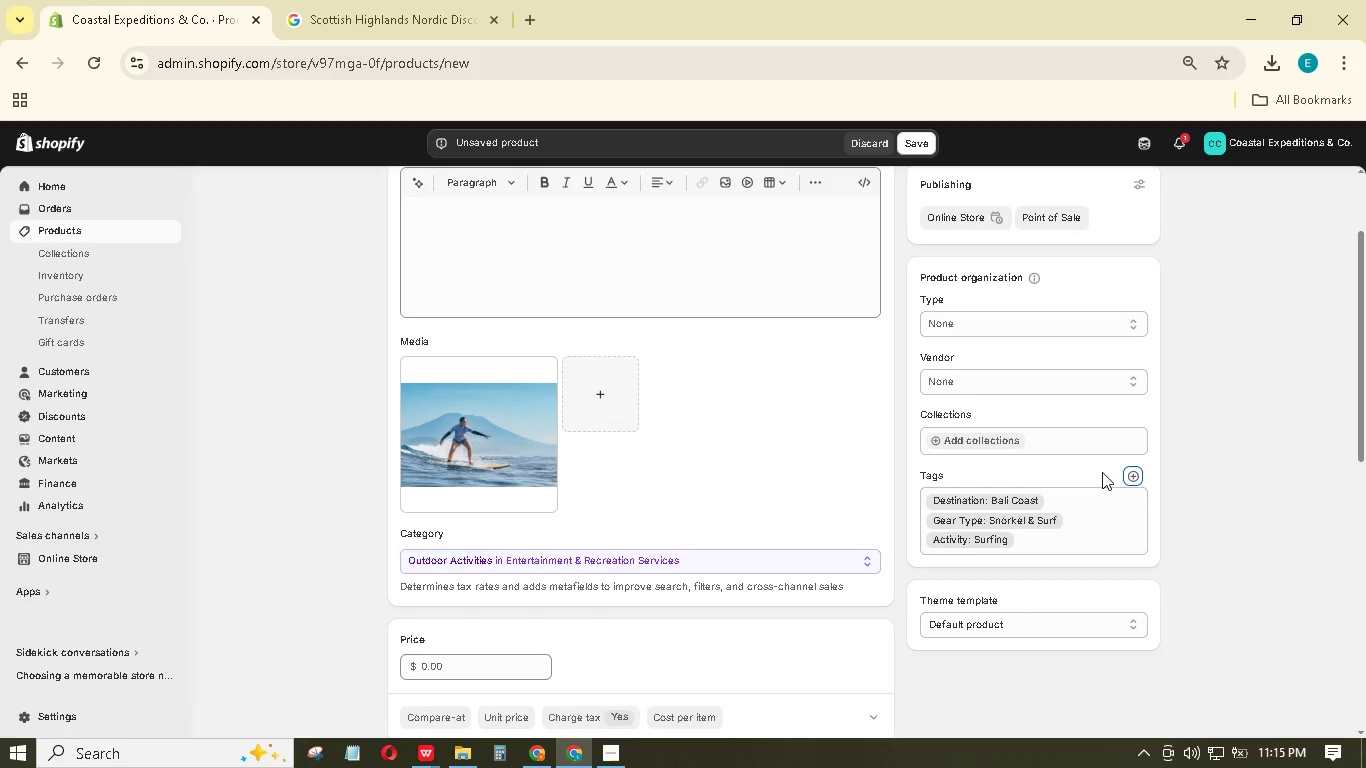 
left_click([1140, 469])
 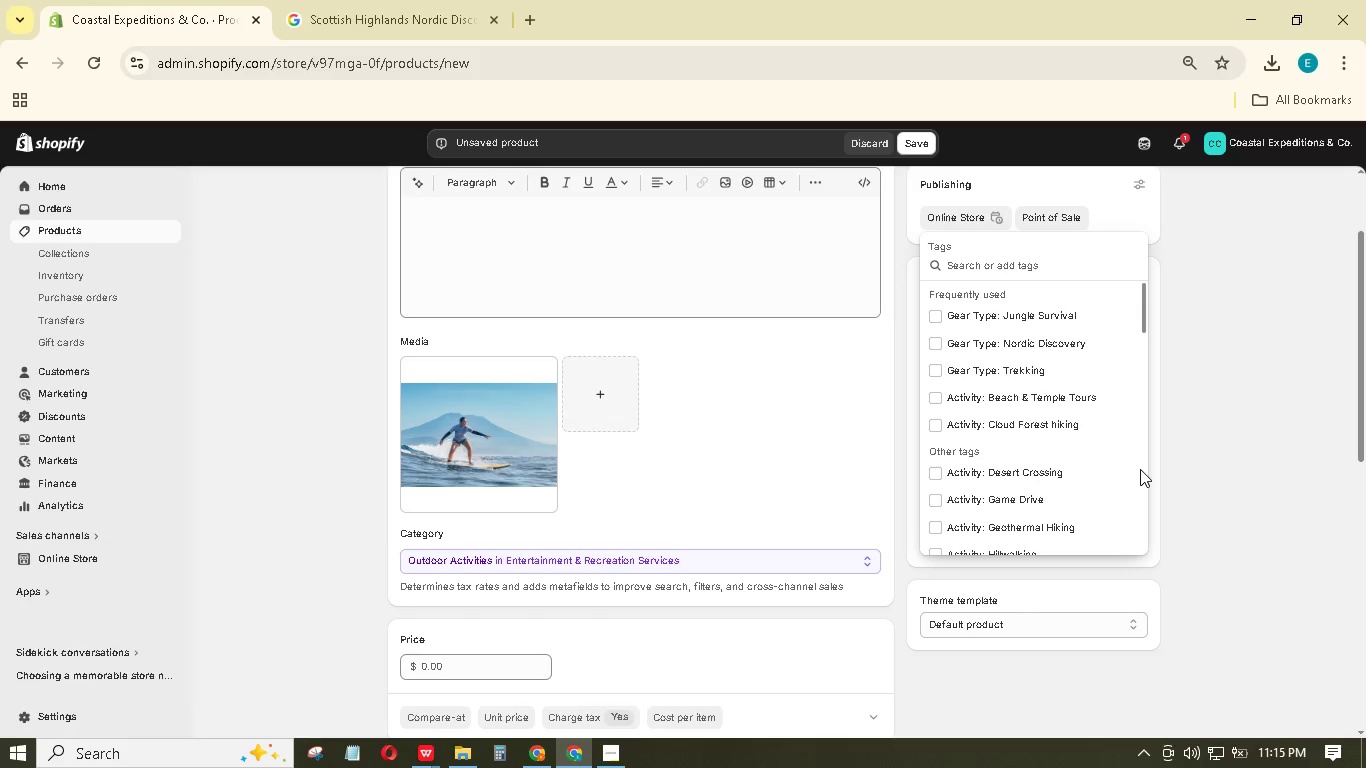 
type(Eco-Feature: Reef-Safe Formuls)
key(Backspace)
type(a)
 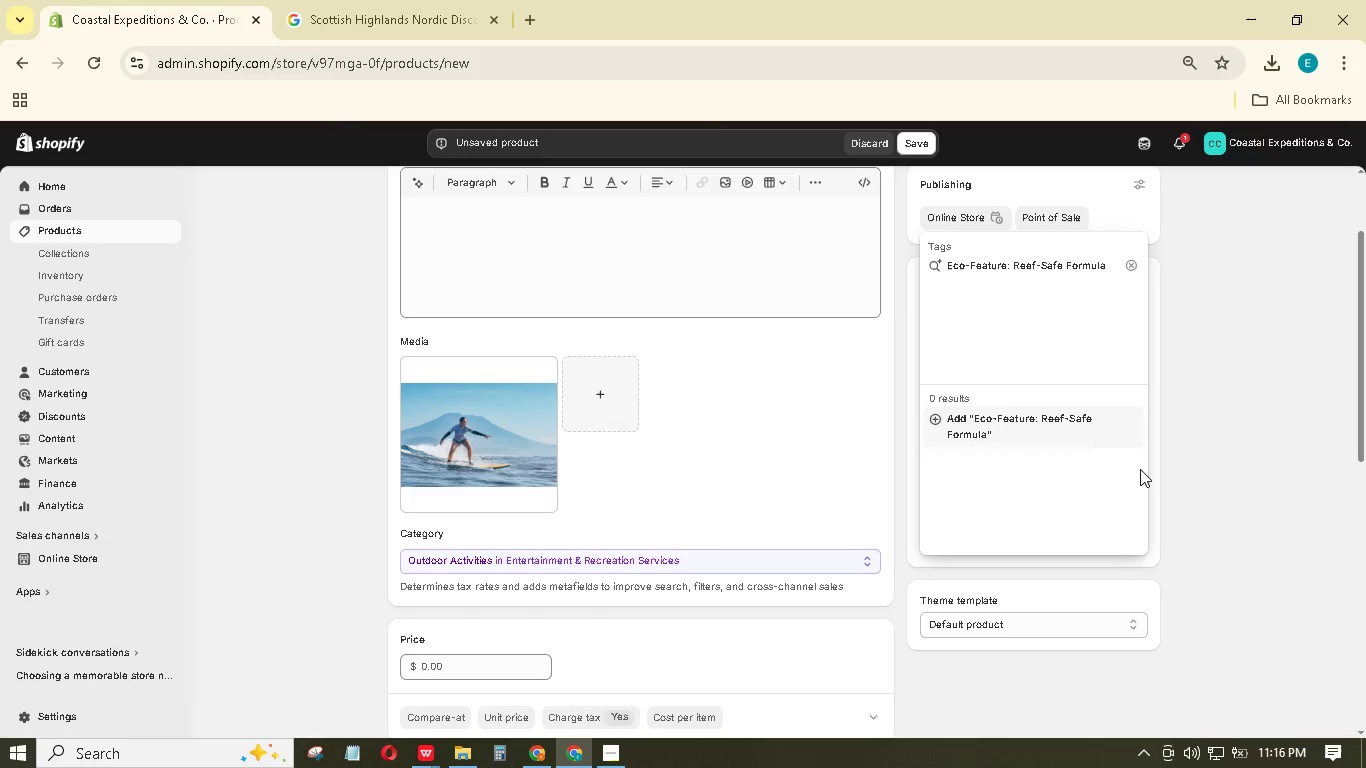 
key(Enter)
 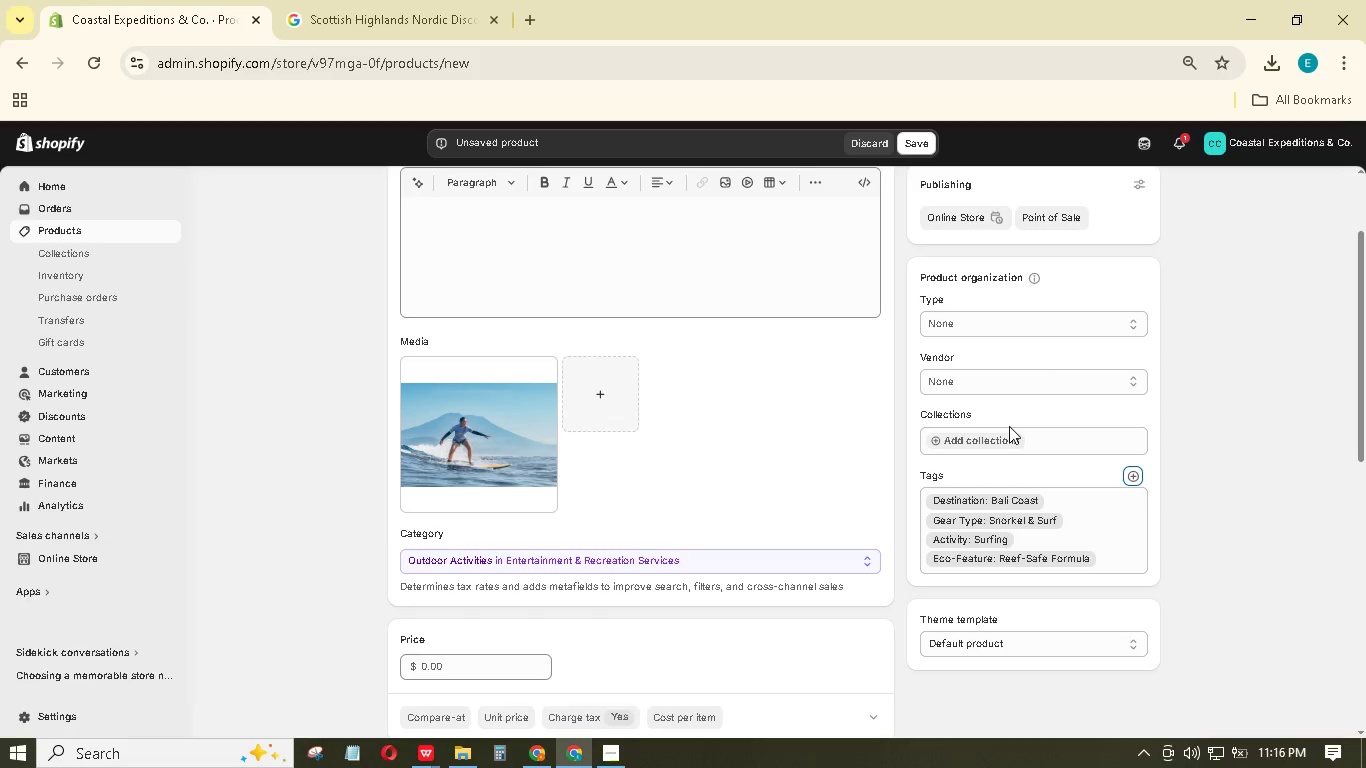 
left_click([448, 430])
 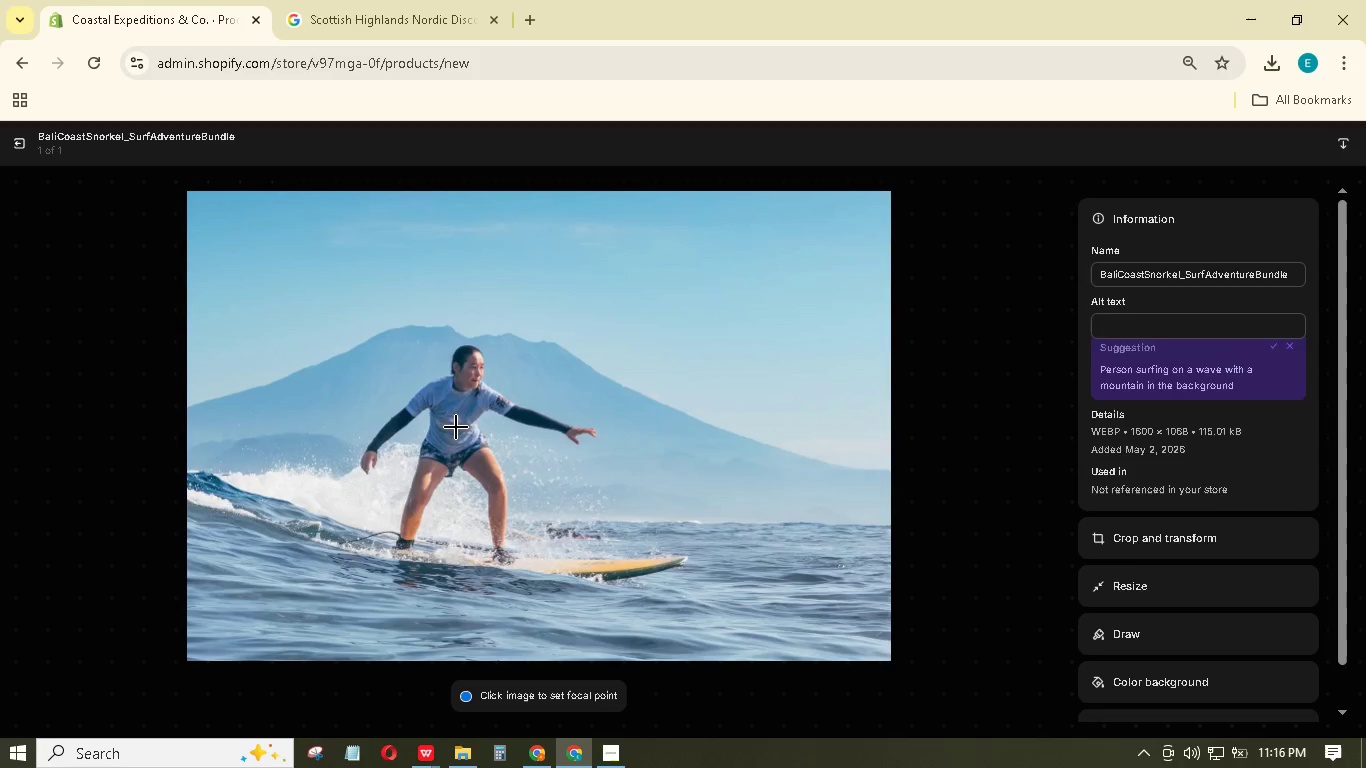 
wait(6.83)
 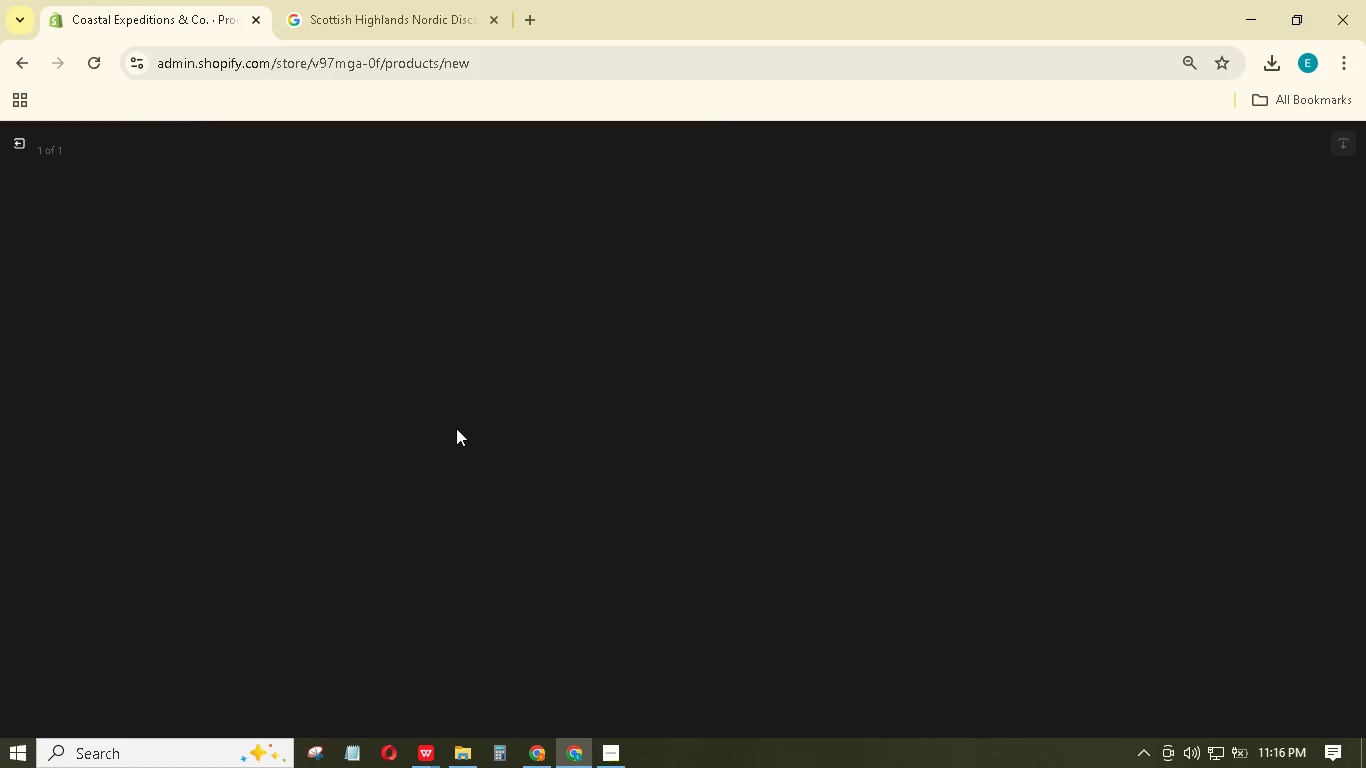 
left_click([1114, 321])
 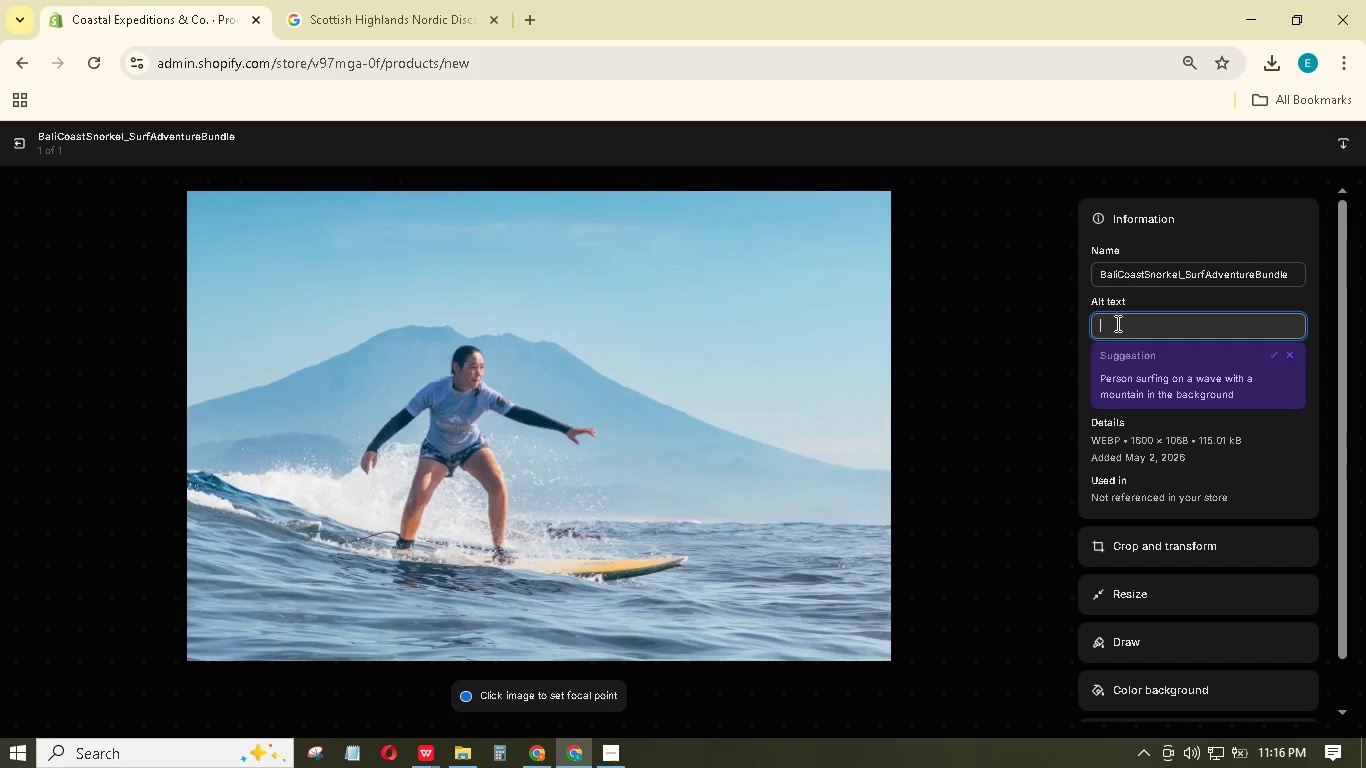 
type(A mna)
key(Backspace)
key(Backspace)
type(an standing on a surf board and riding a wave.)
 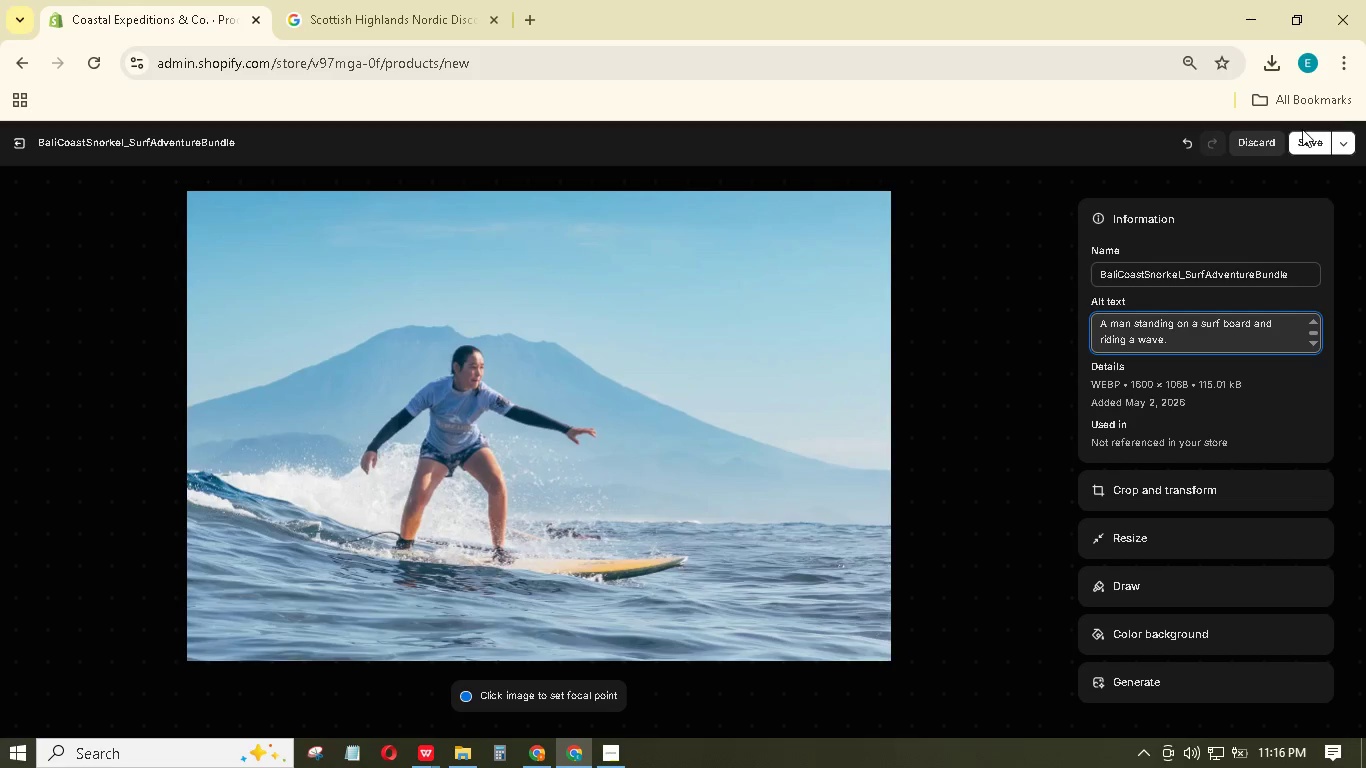 
double_click([1304, 140])
 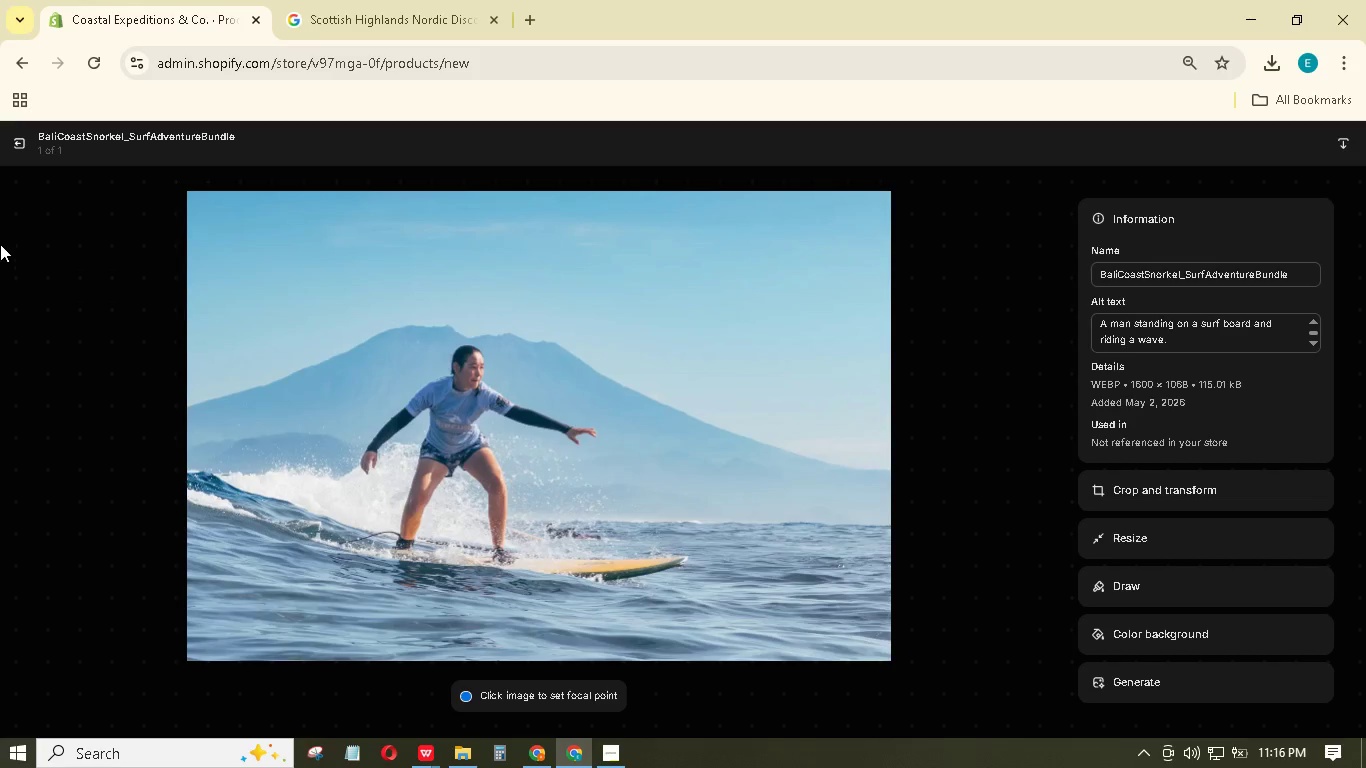 
left_click([22, 152])
 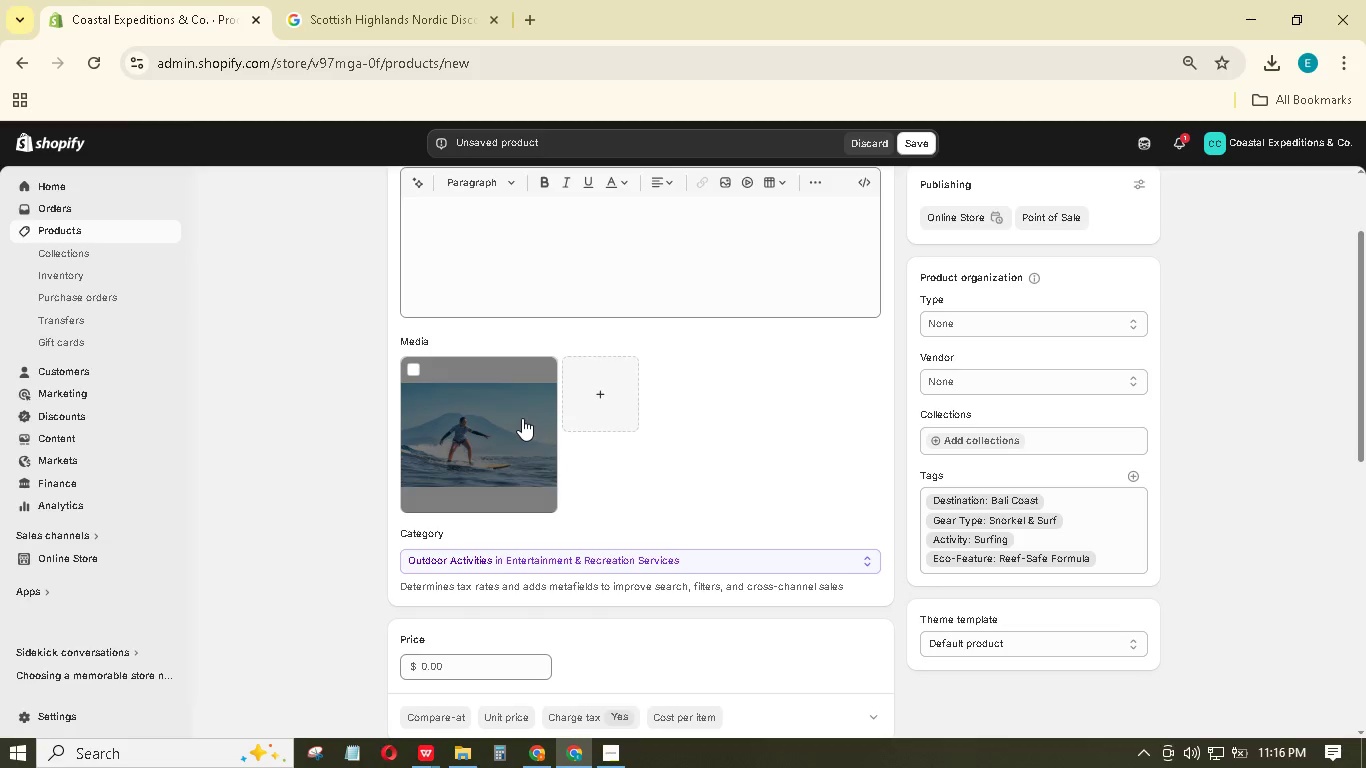 
scroll: coordinate [852, 584], scroll_direction: down, amount: 27.0
 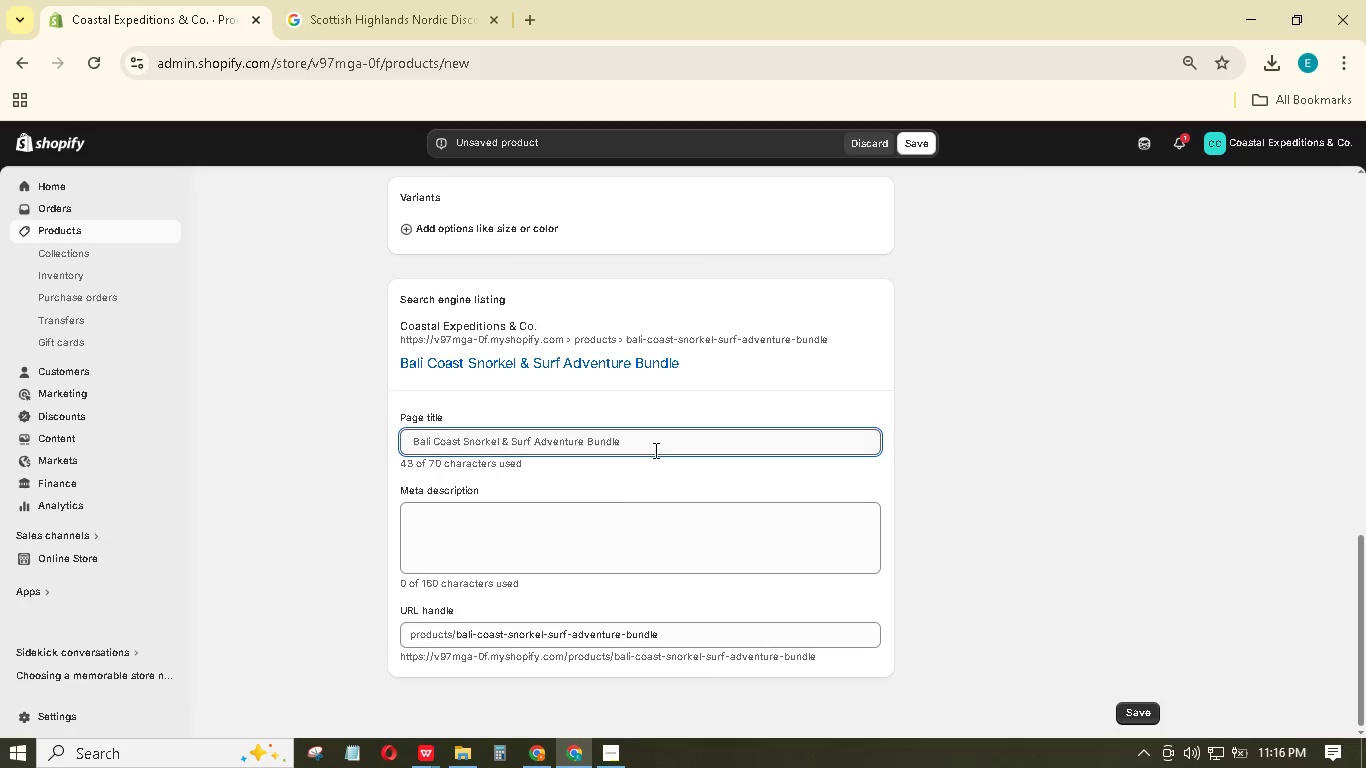 
left_click([654, 447])
 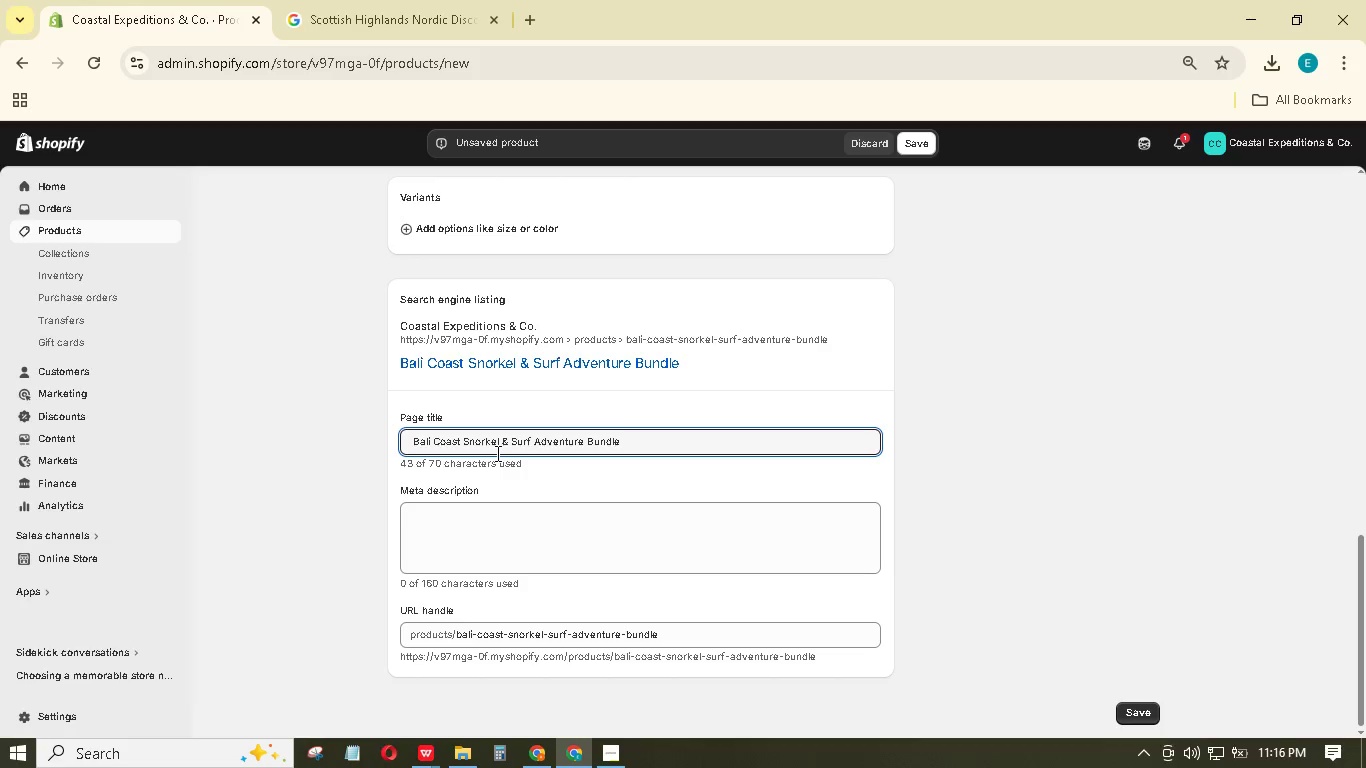 
wait(6.86)
 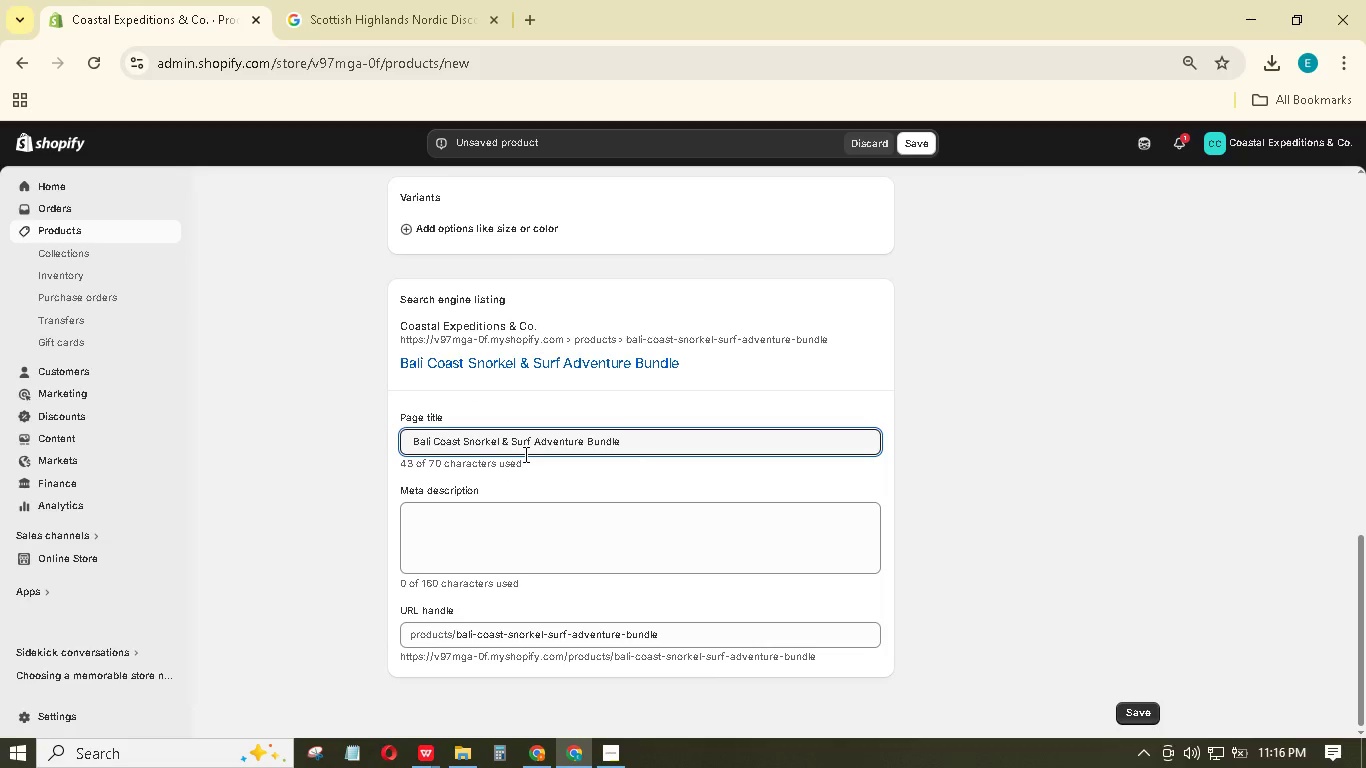 
left_click_drag(start_coordinate=[460, 442], to_coordinate=[434, 441])
 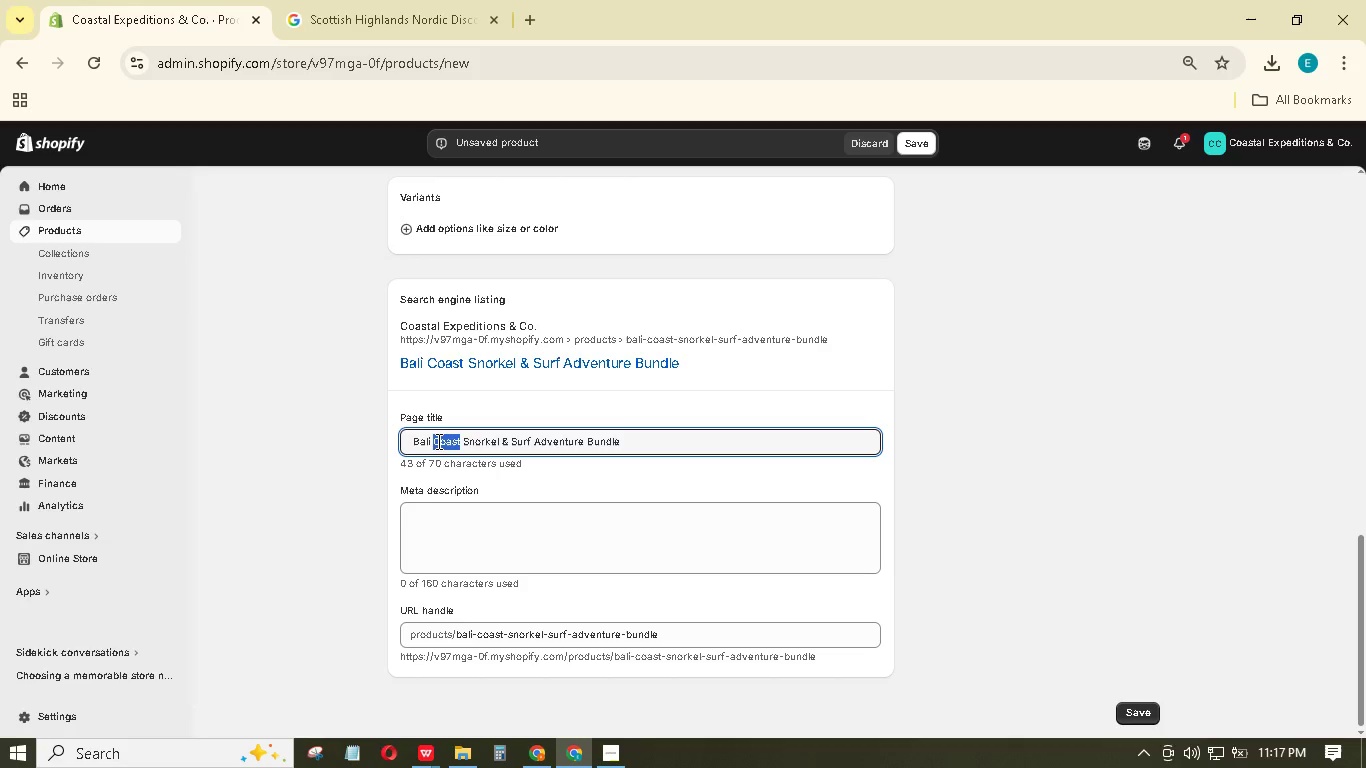 
wait(6.12)
 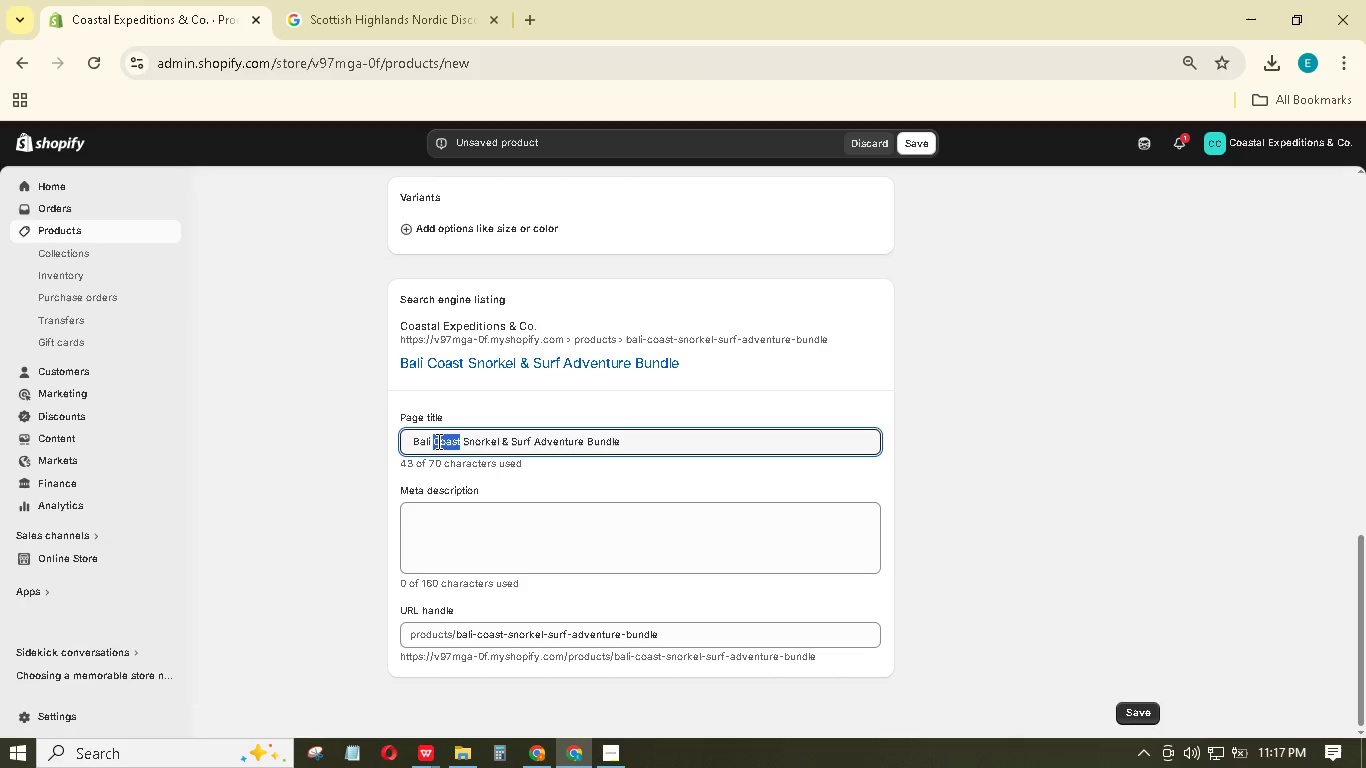 
key(Backspace)
 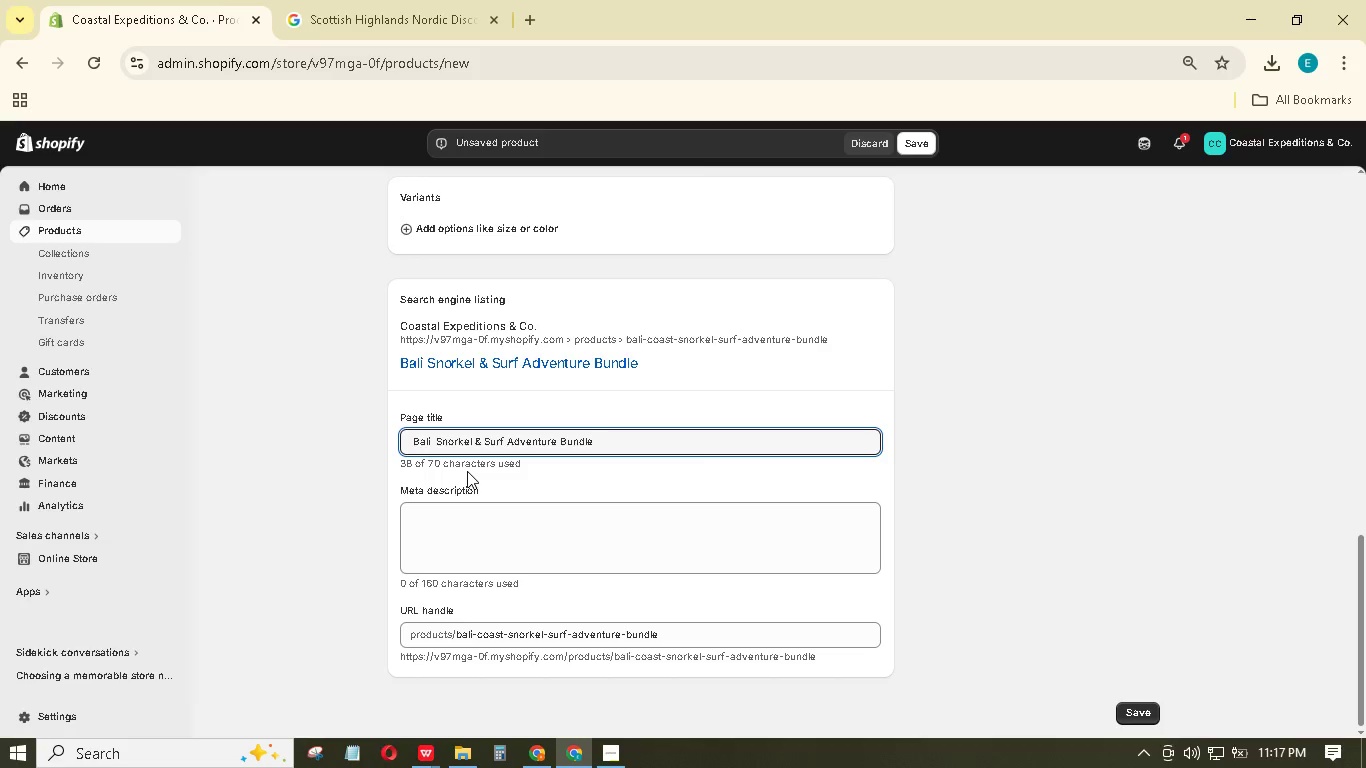 
key(Backspace)
 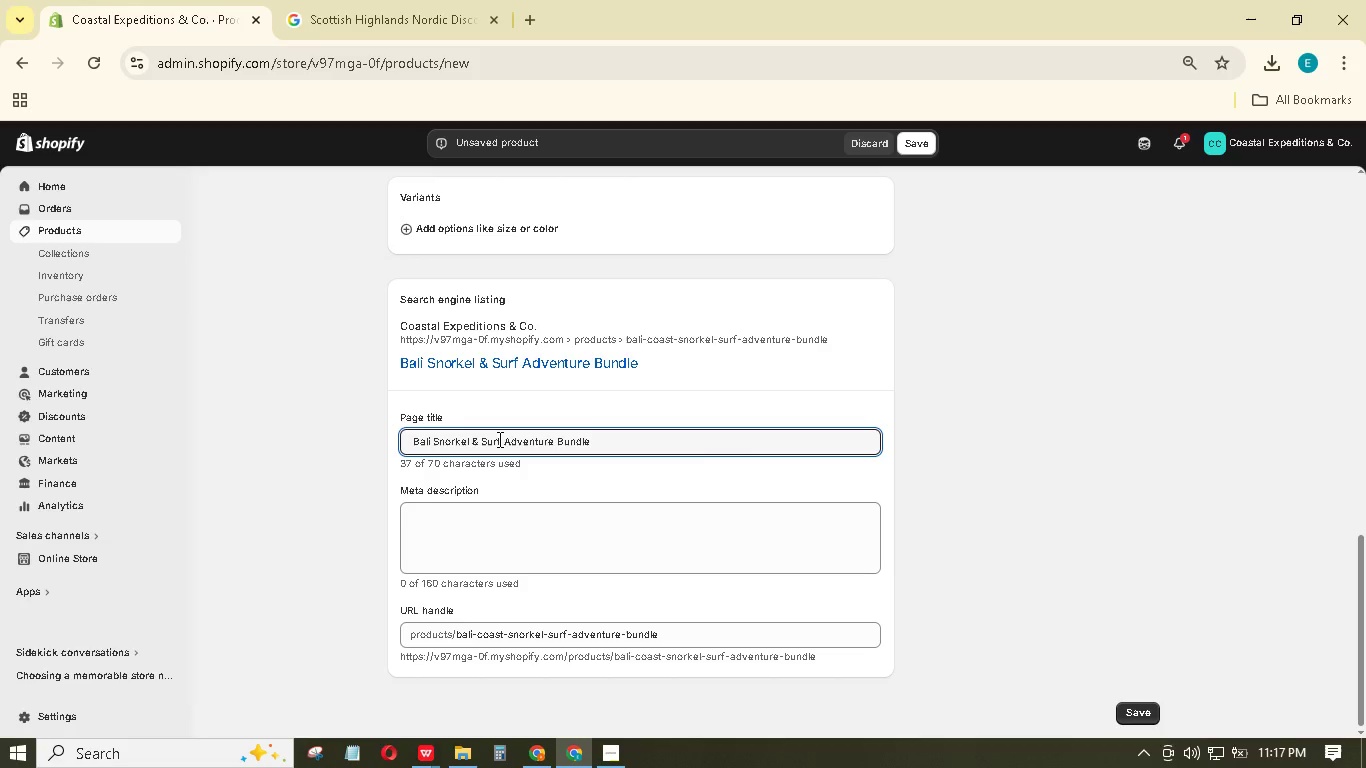 
left_click_drag(start_coordinate=[500, 439], to_coordinate=[559, 455])
 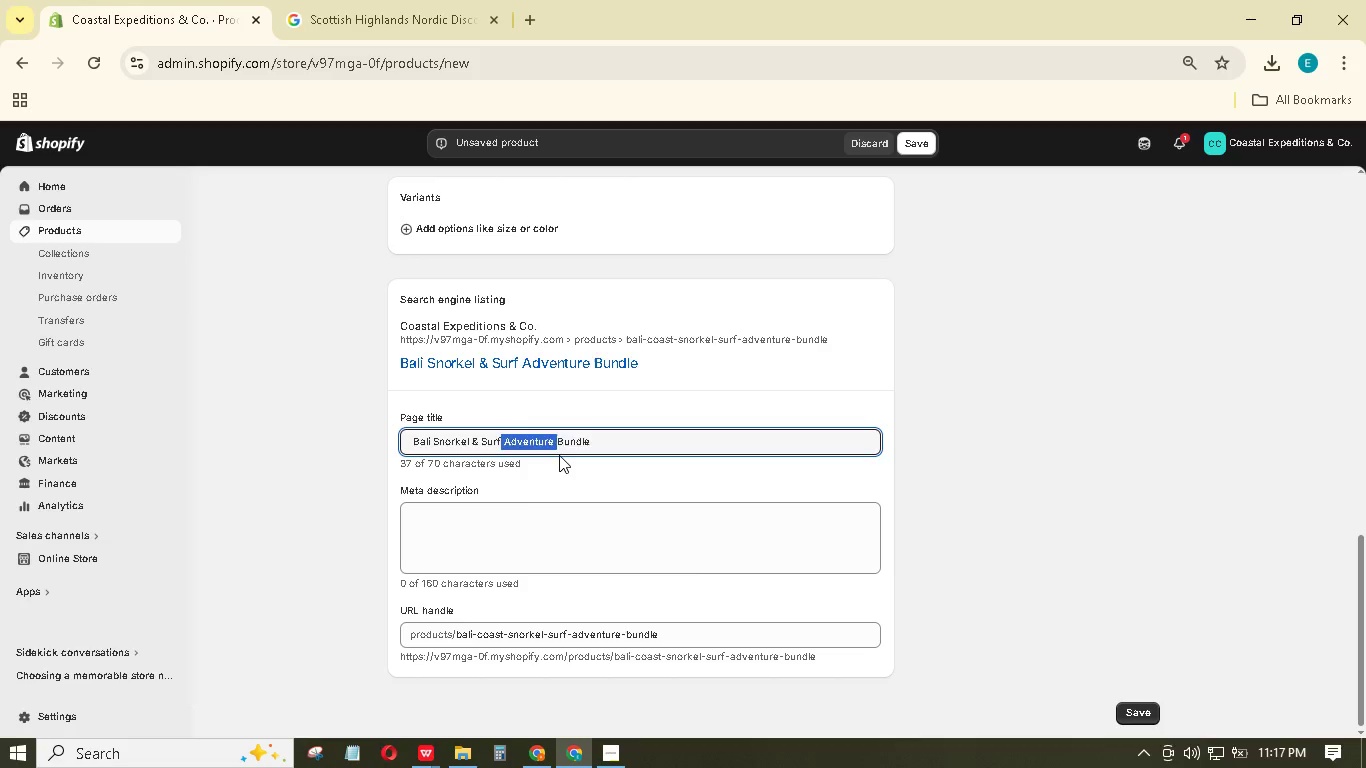 
key(Backspace)
type(  | Reef-Safe Sunscreen & Rash Guards)
 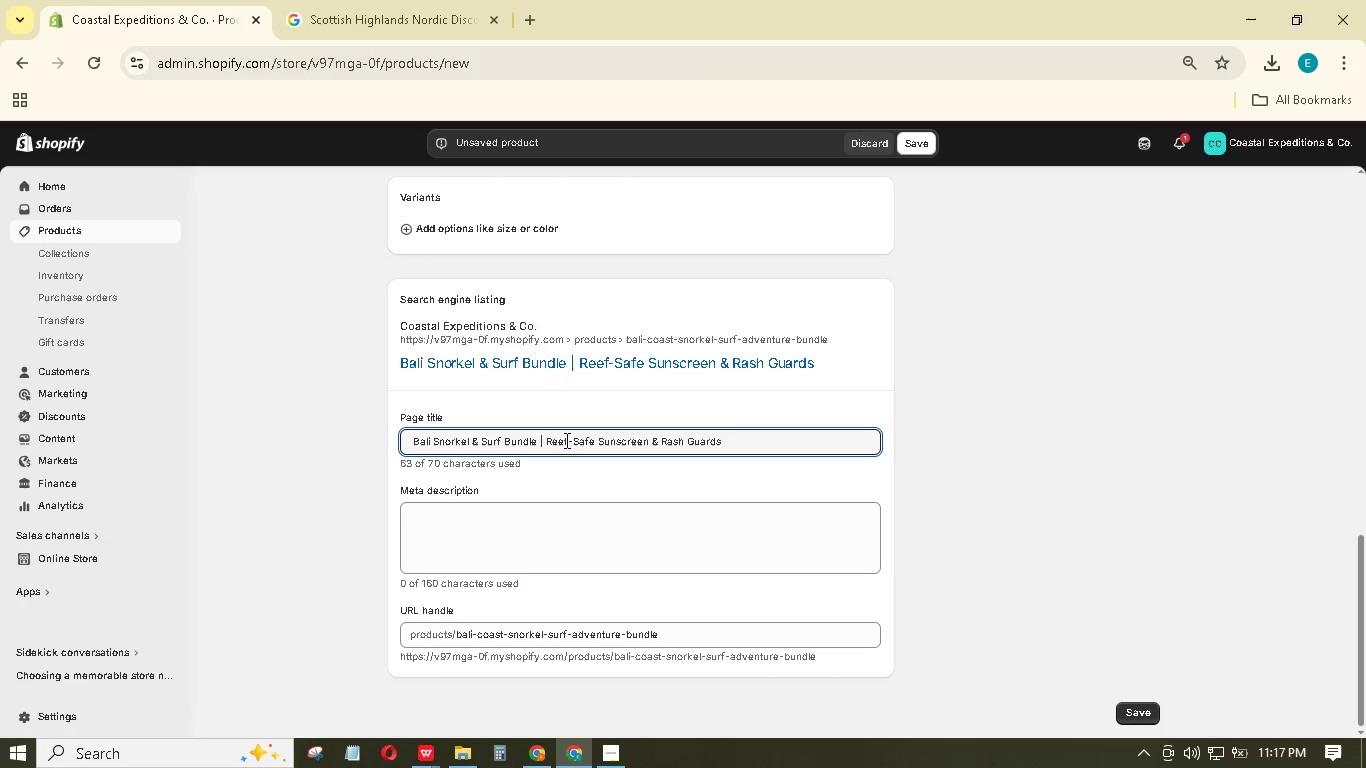 
left_click([569, 540])
 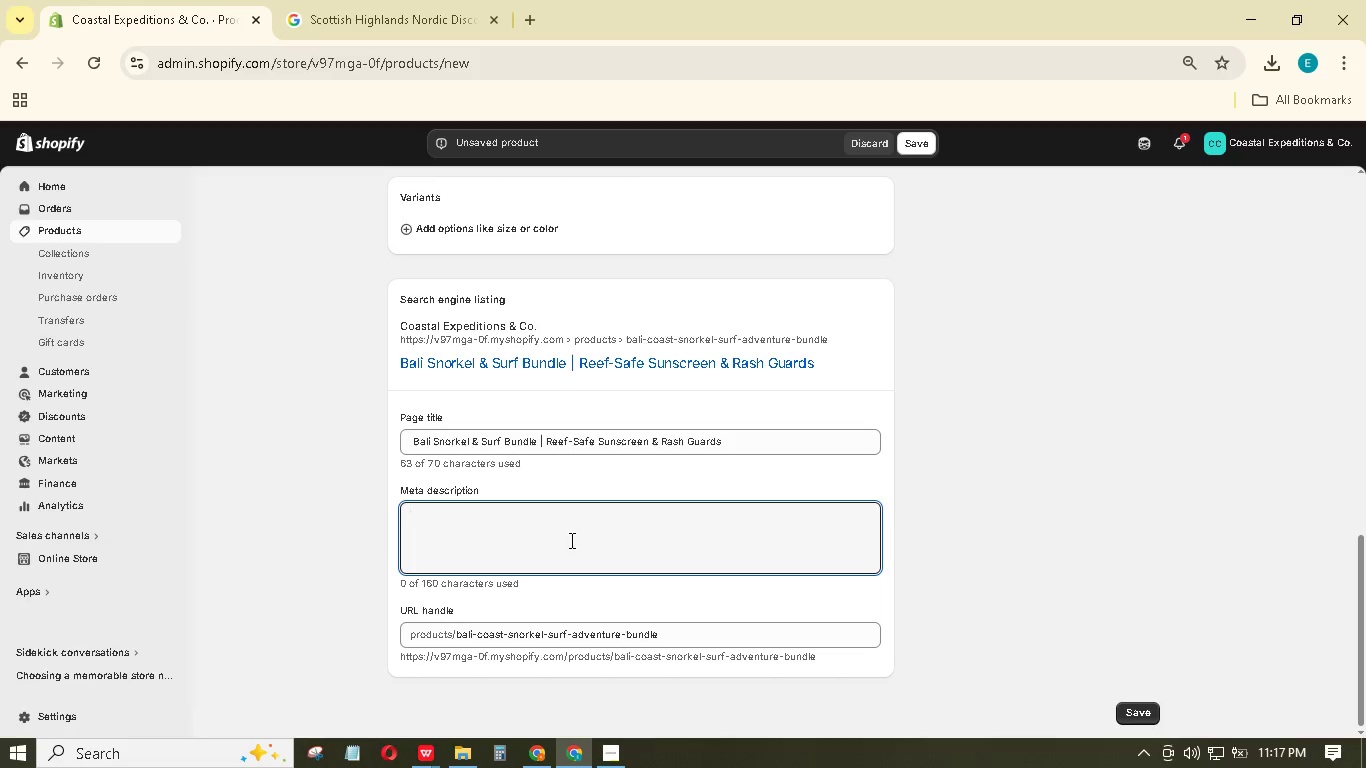 
left_click([621, 752])